 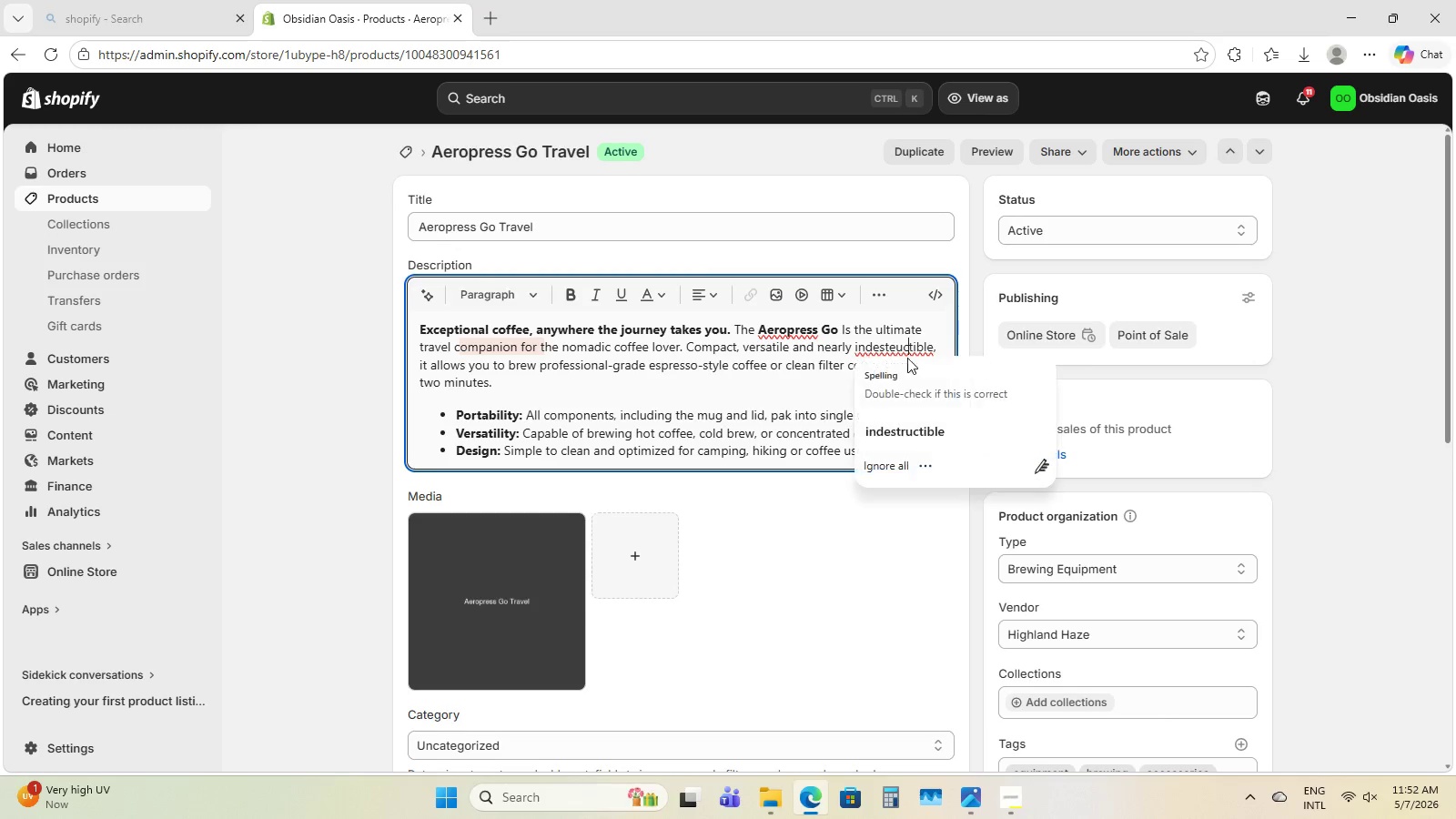 
left_click([905, 438])
 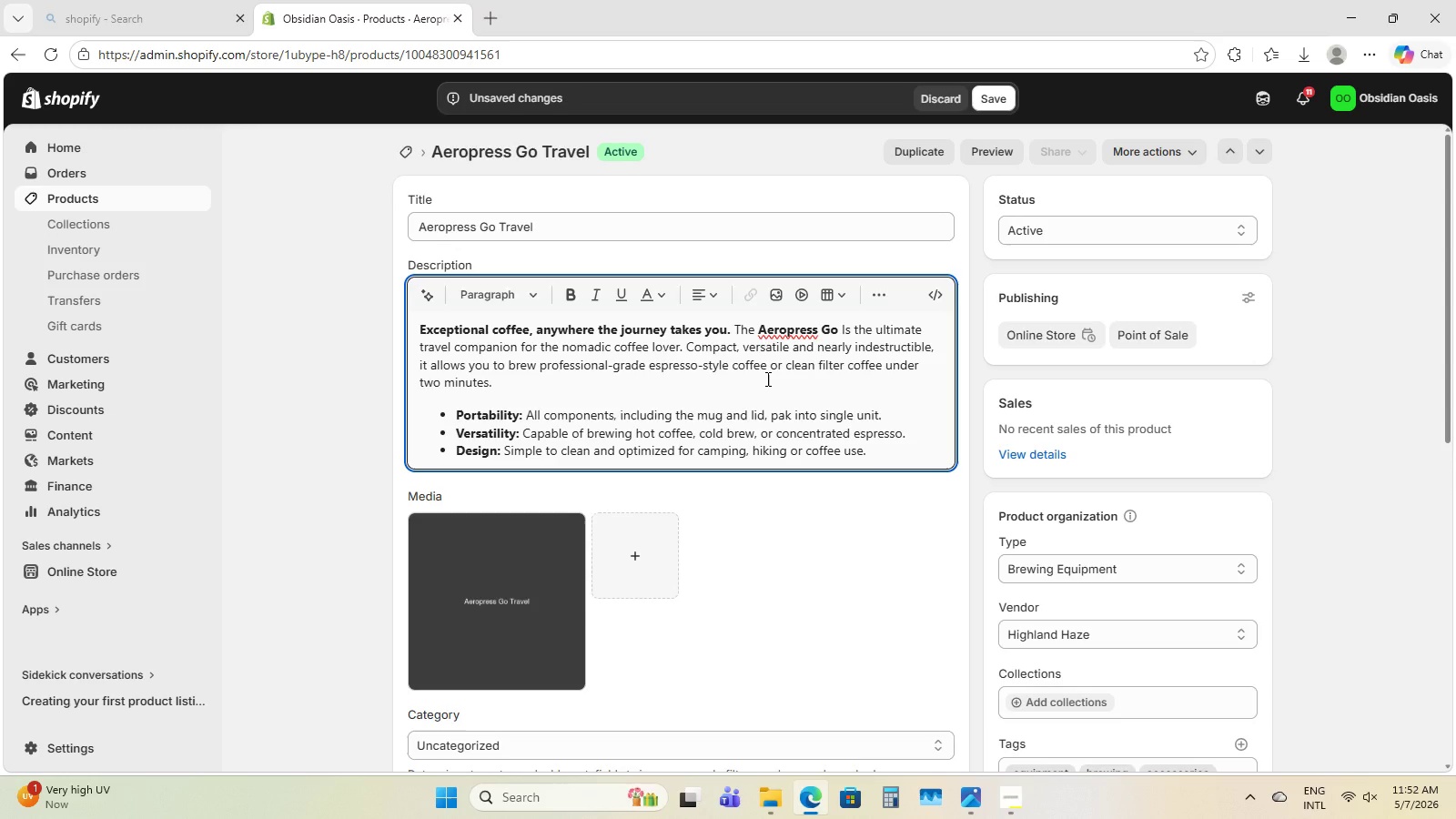 
wait(7.11)
 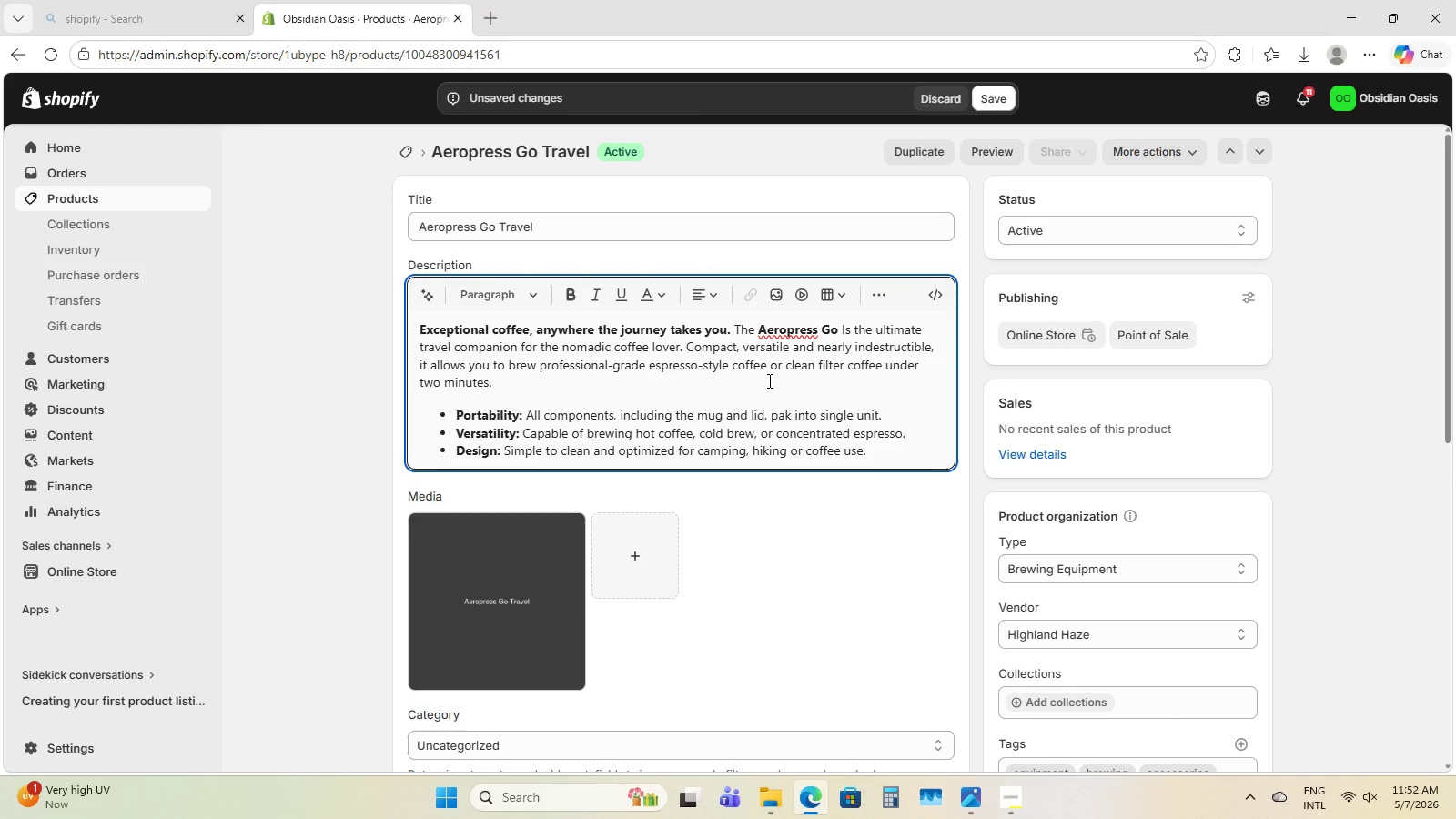 
left_click([521, 602])
 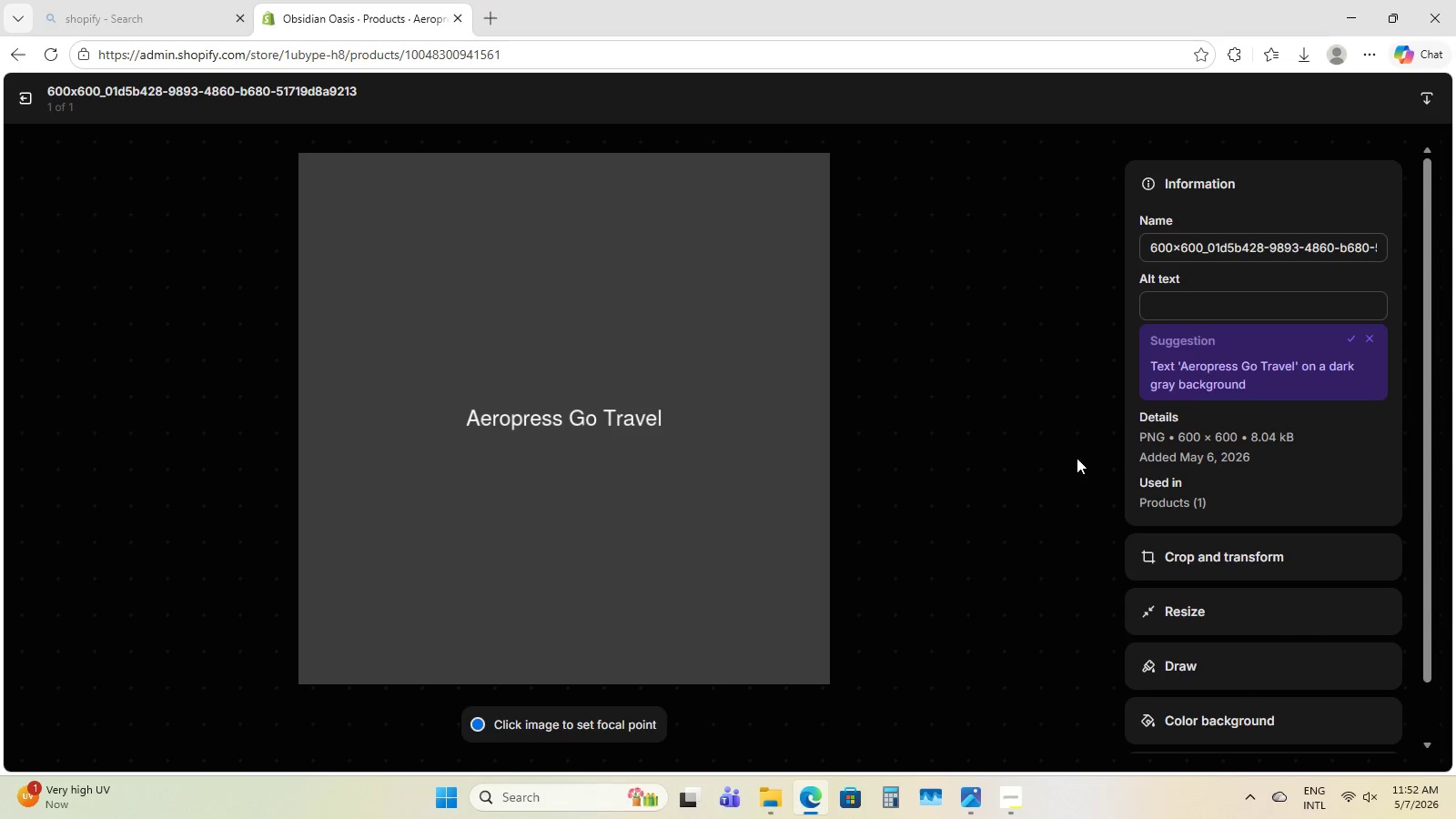 
left_click([1169, 312])
 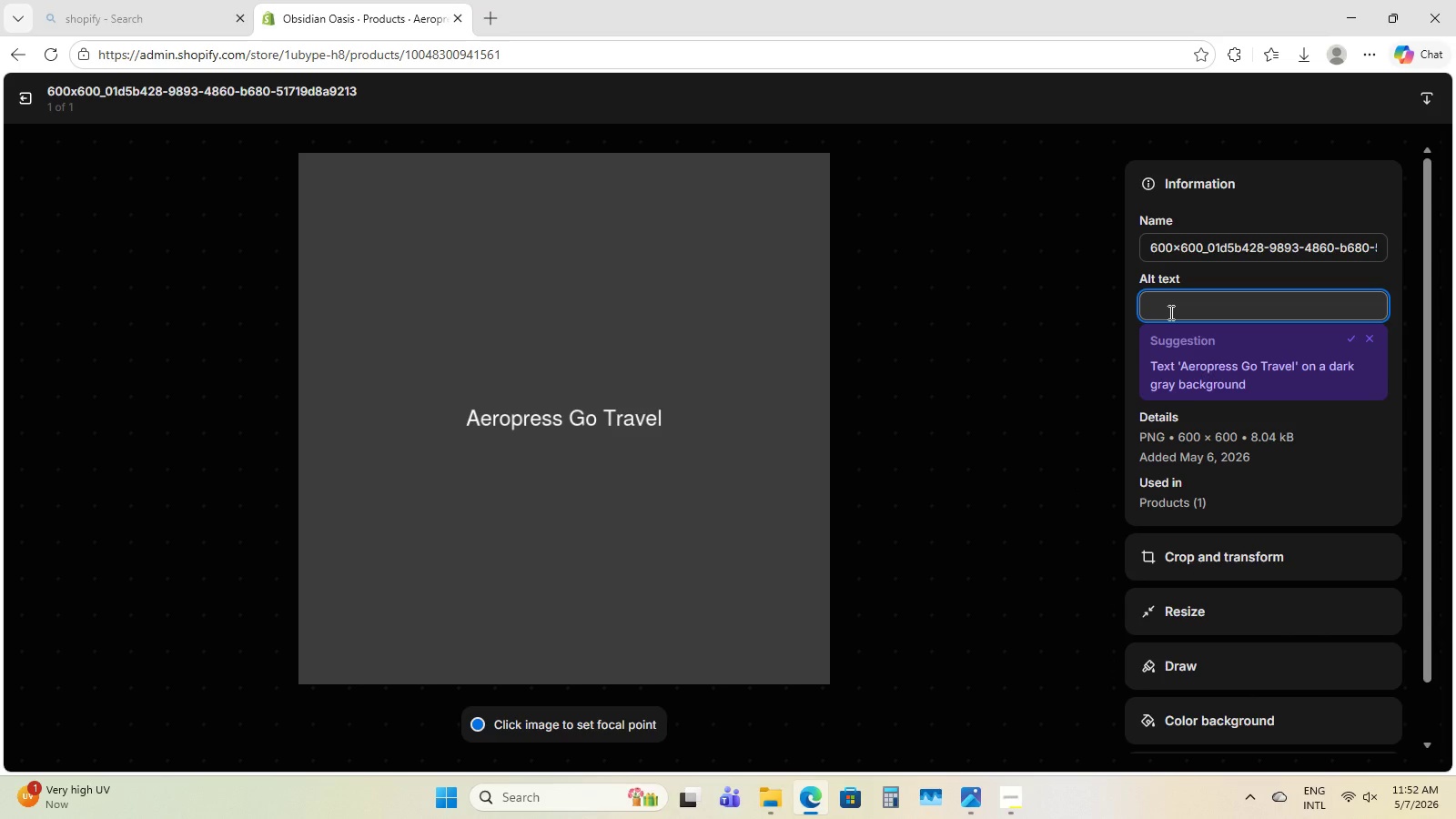 
type(Compact Aeropress Go Tracel cofee)
key(Backspace)
key(Backspace)
type(ff)
key(Backspace)
type(ee maker packed inside its charcoal gray mug, demonstrating its portable and durable design)
key(NumpadEnter)
key(Backspace)
type(.)
 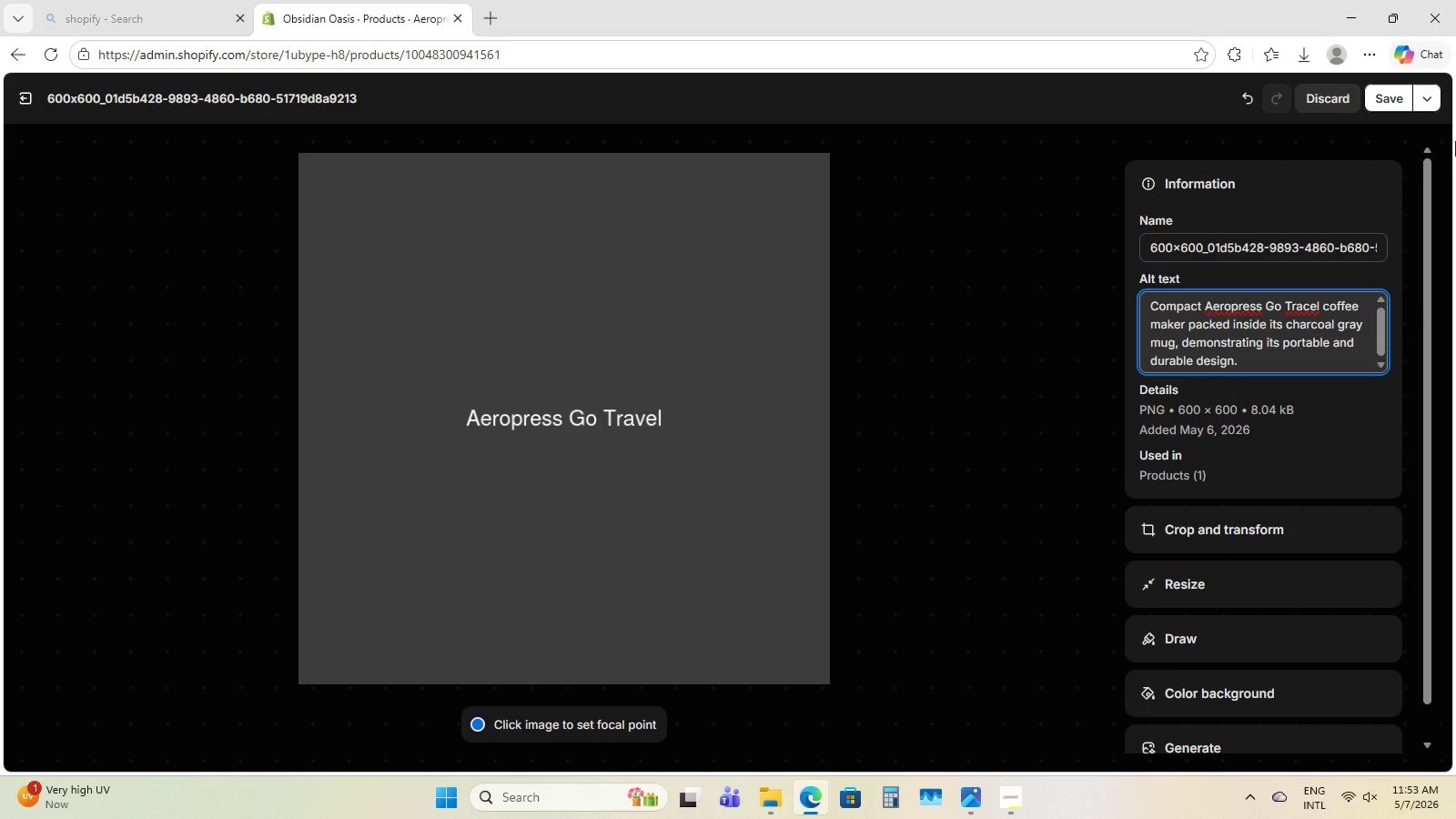 
left_click([1300, 312])
 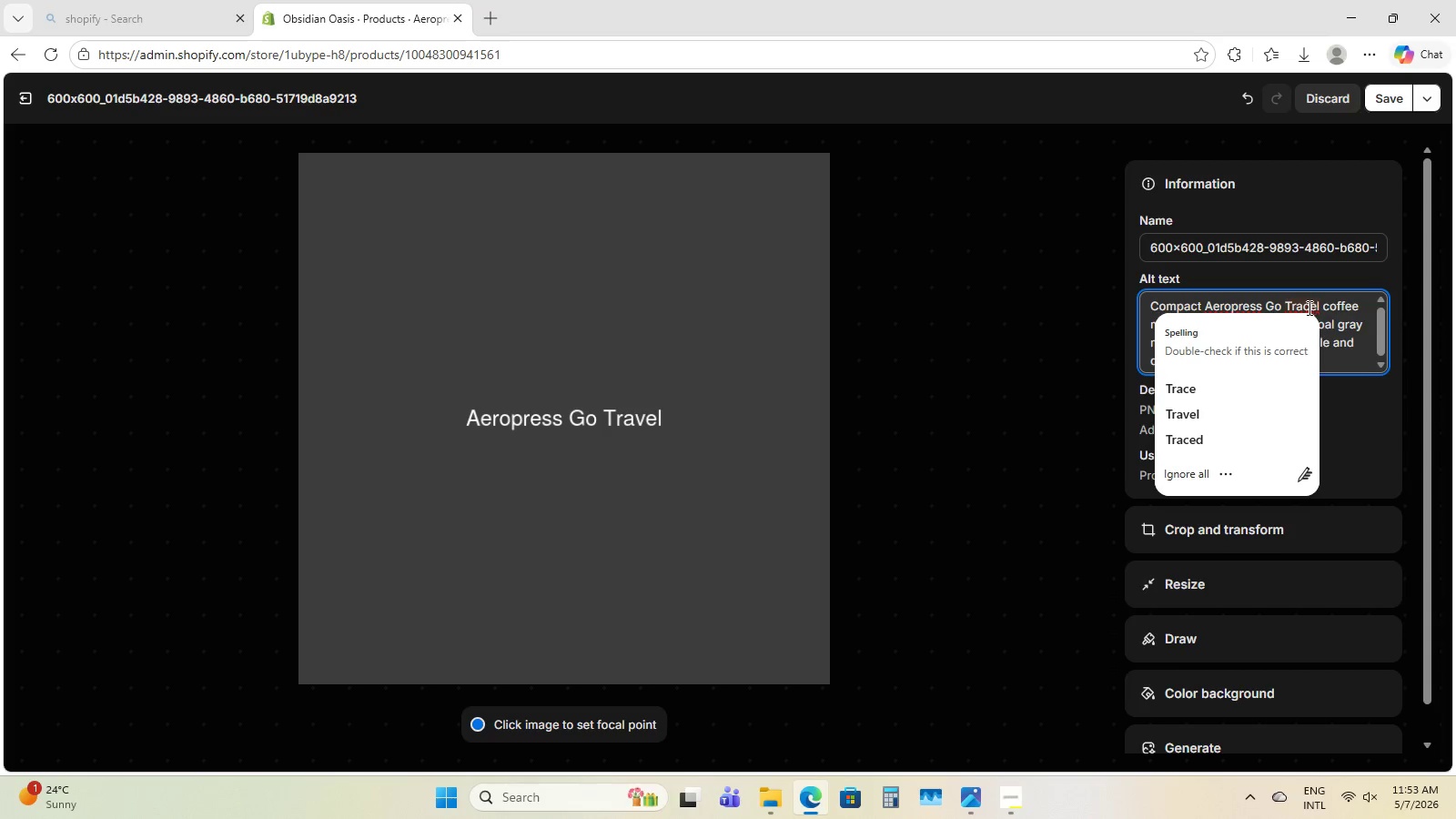 
left_click([1308, 308])
 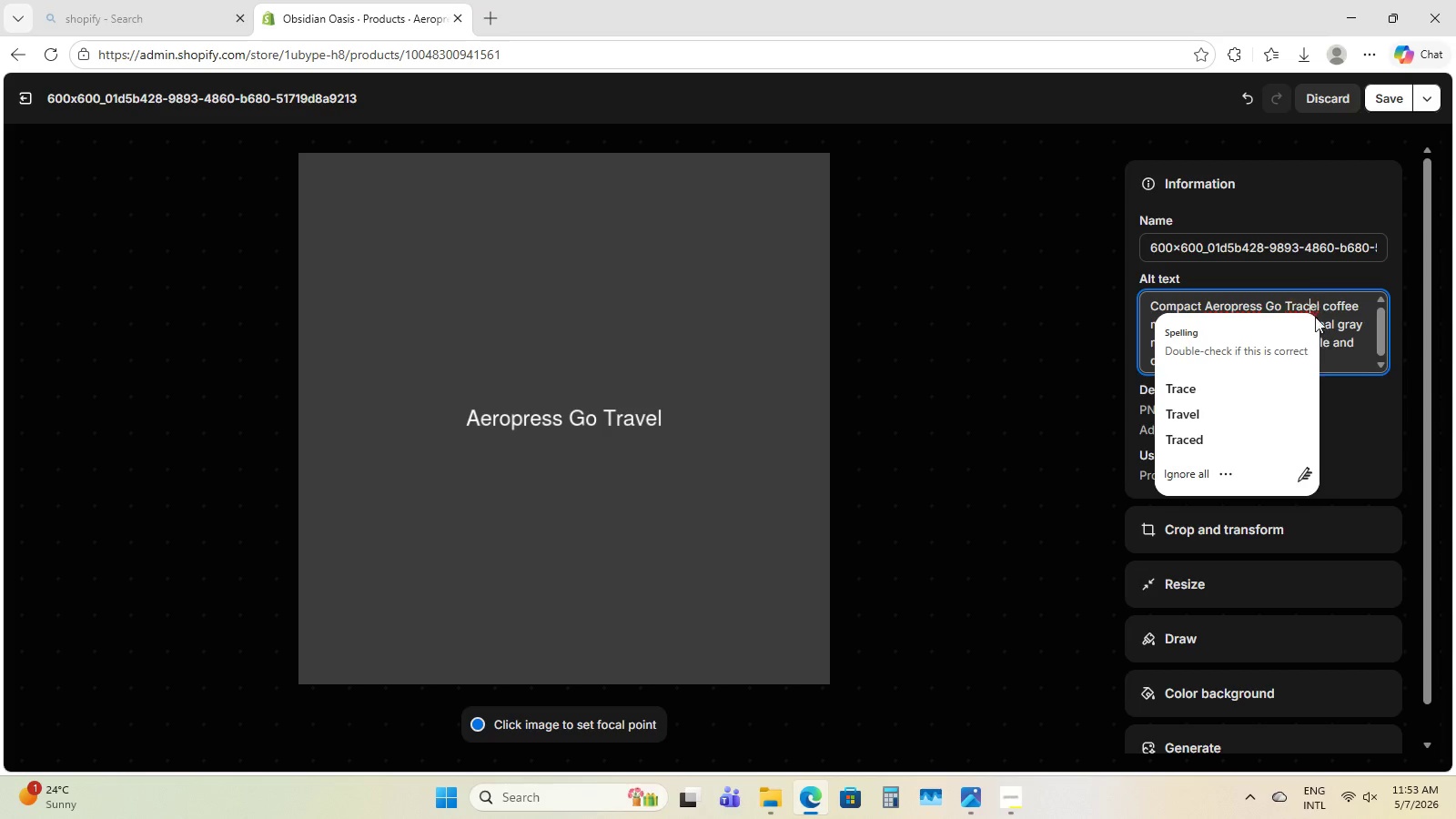 
key(Backspace)
 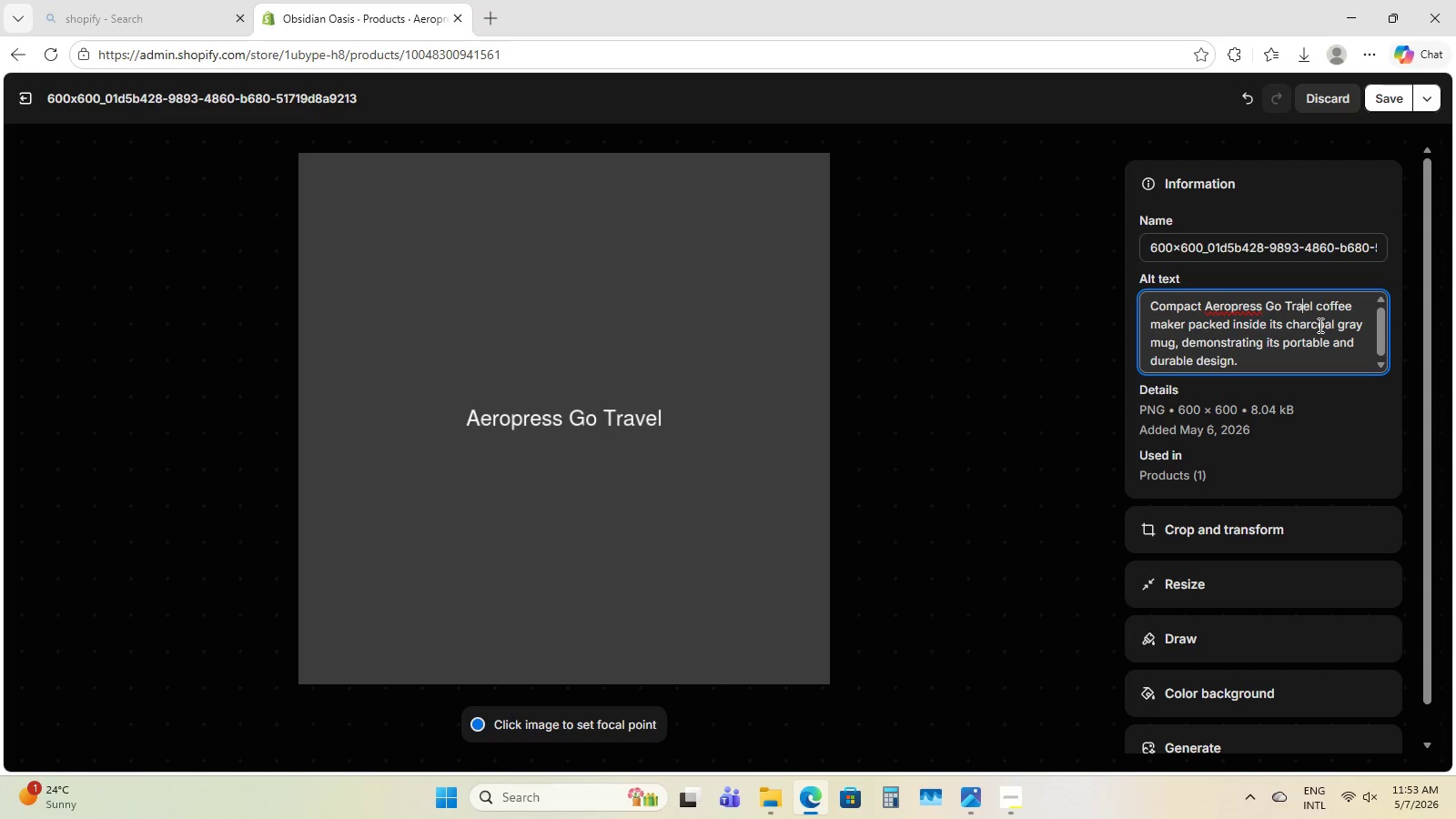 
key(V)
 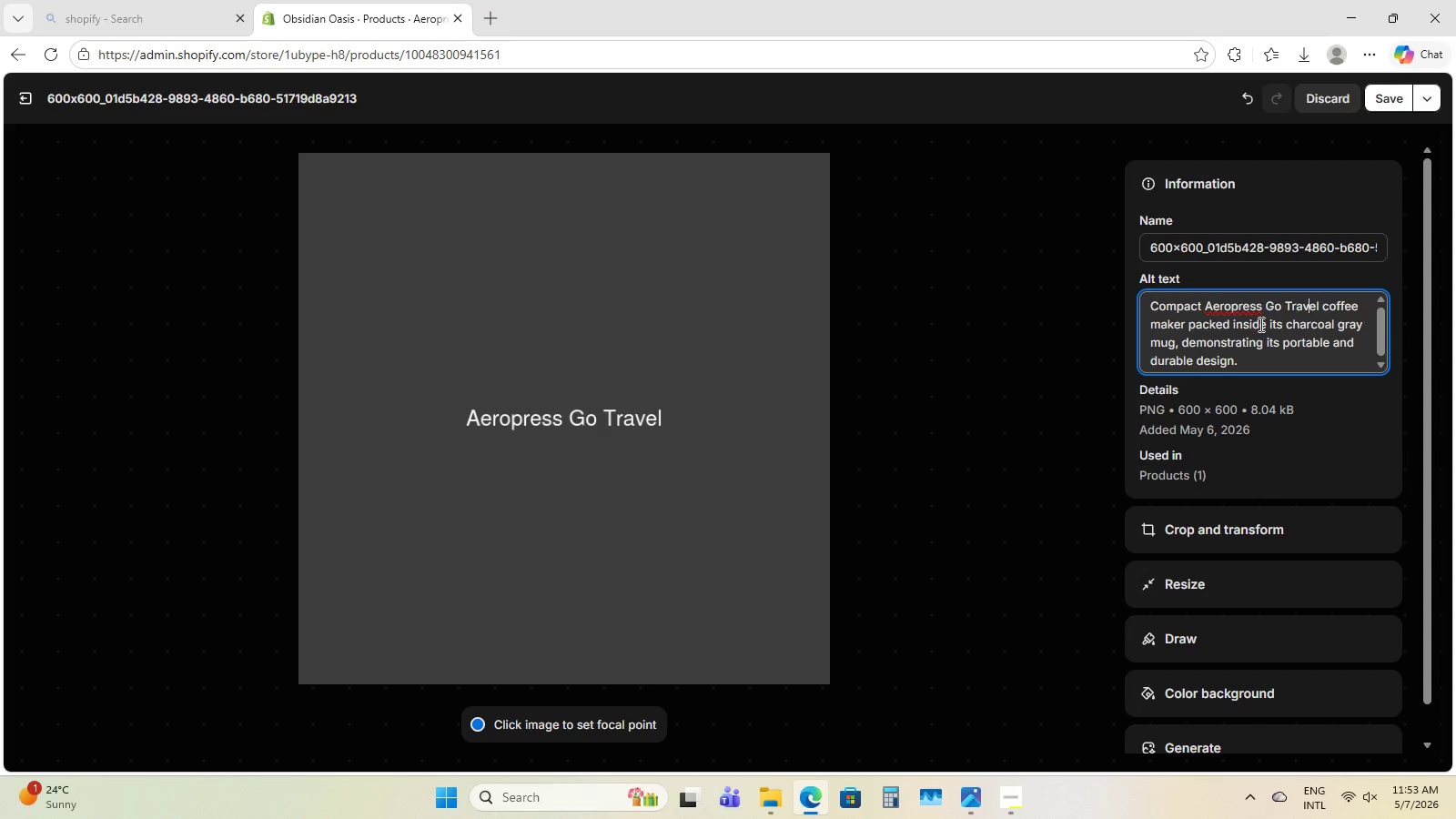 
left_click([1307, 359])
 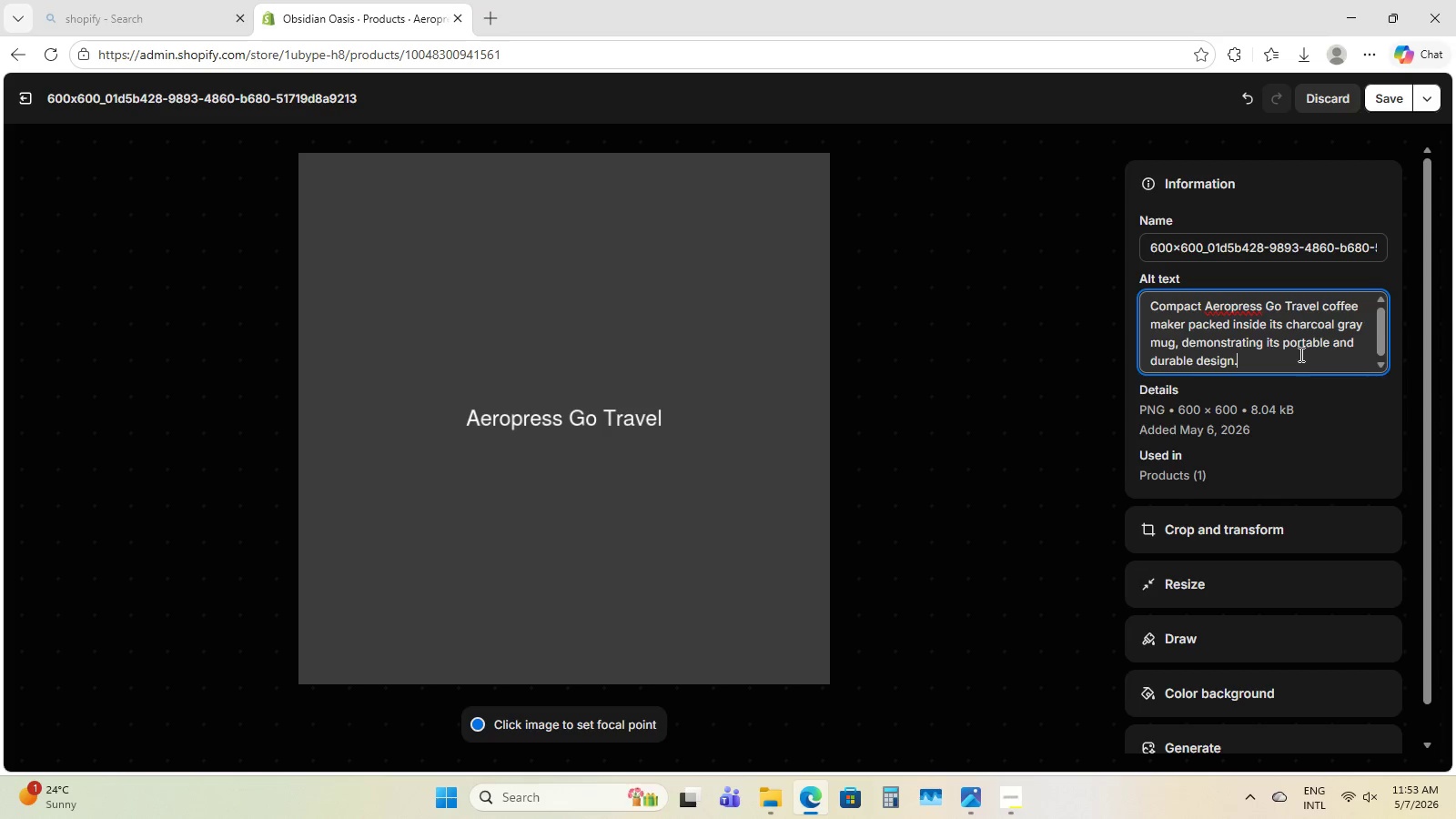 
scroll: coordinate [1299, 354], scroll_direction: down, amount: 3.0
 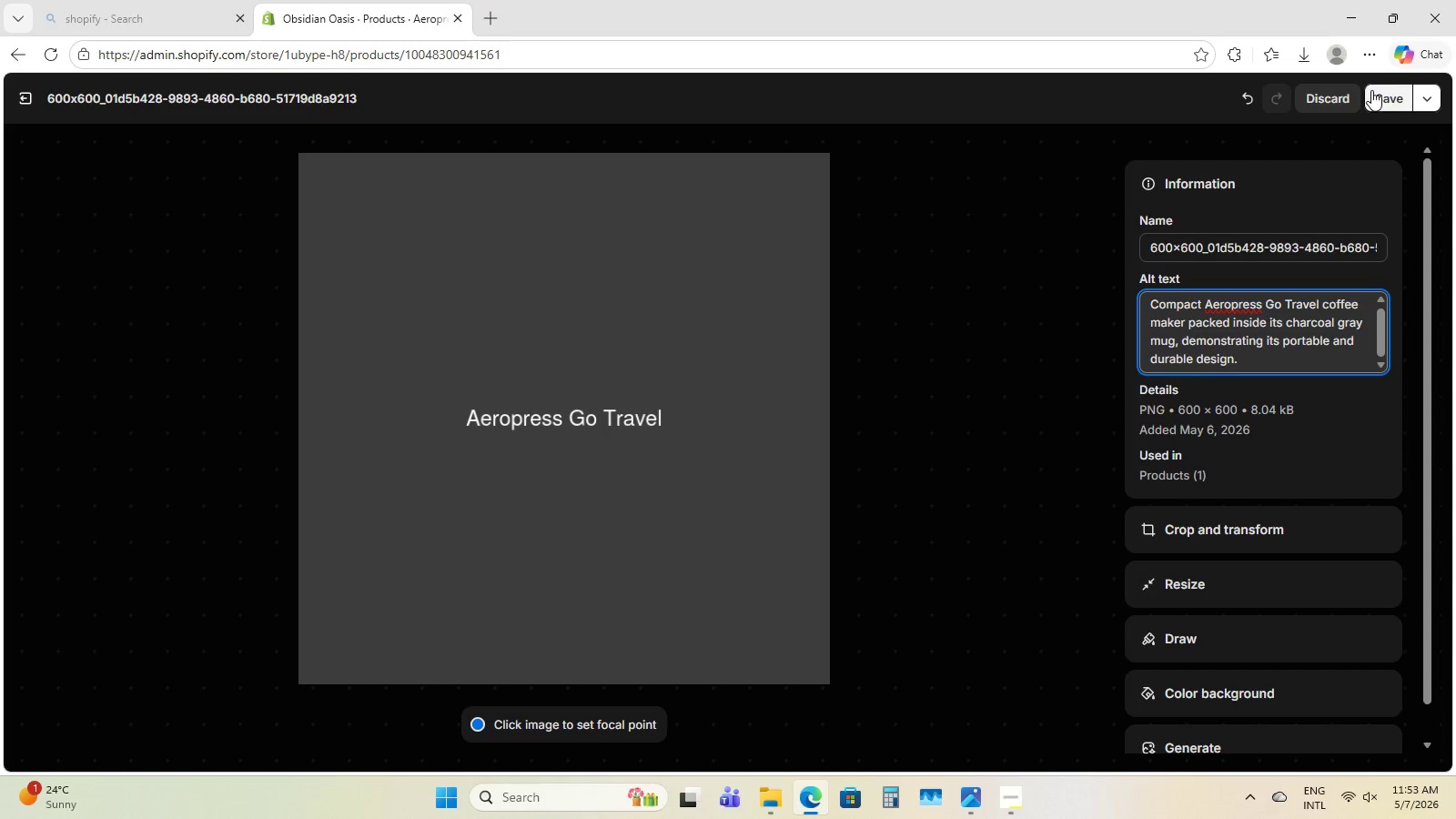 
left_click([1398, 97])
 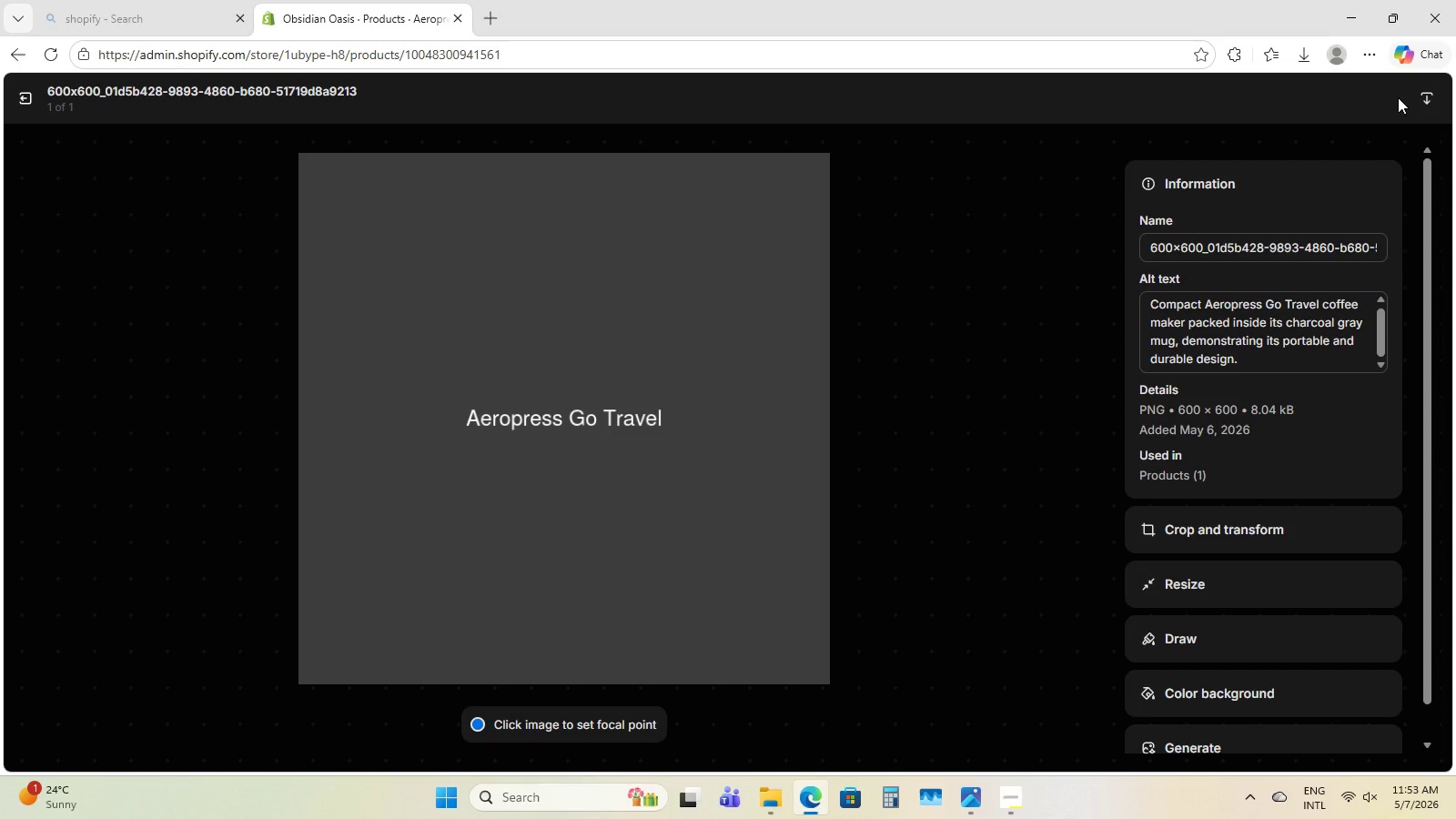 
wait(30.92)
 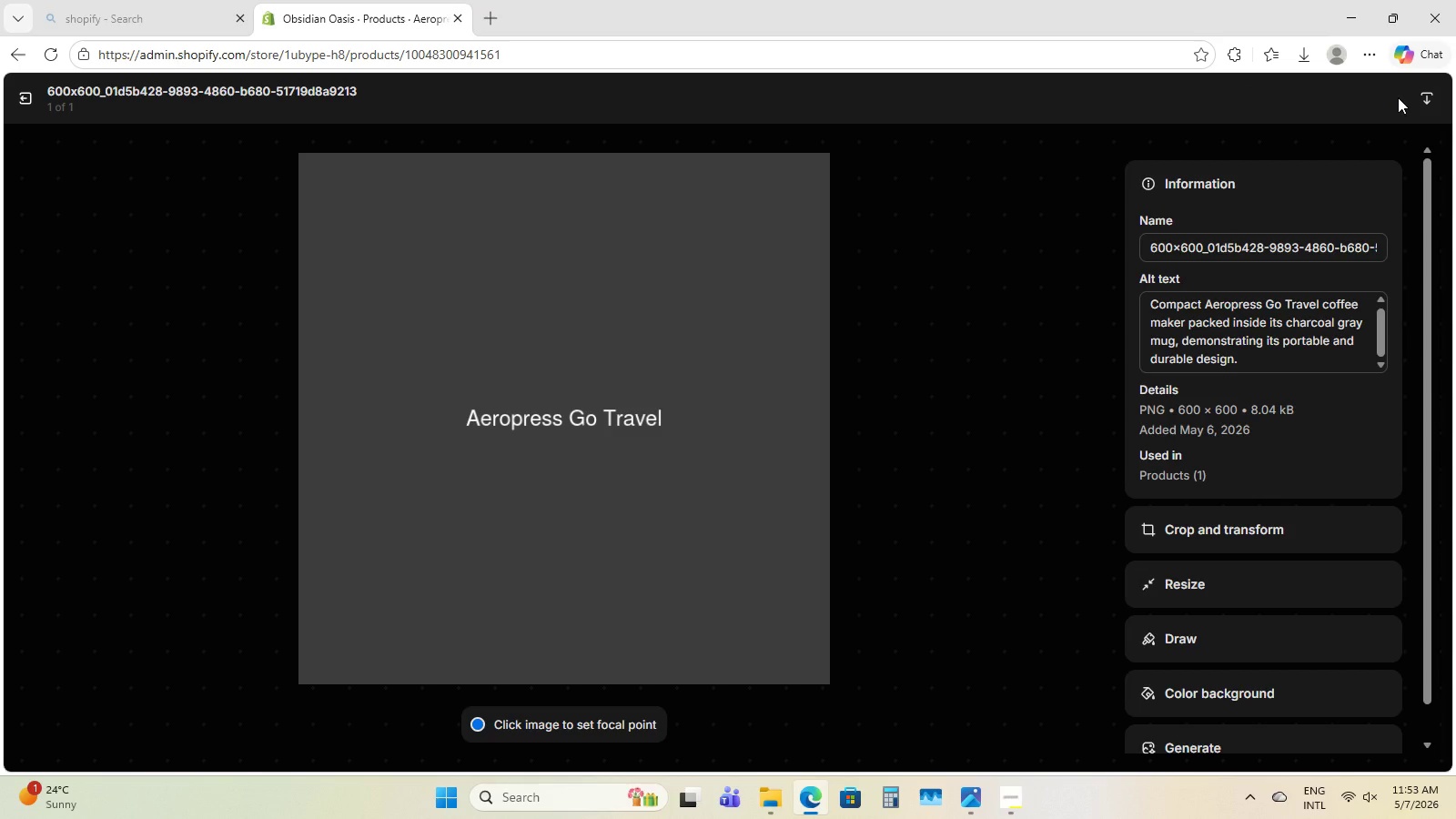 
left_click([31, 109])
 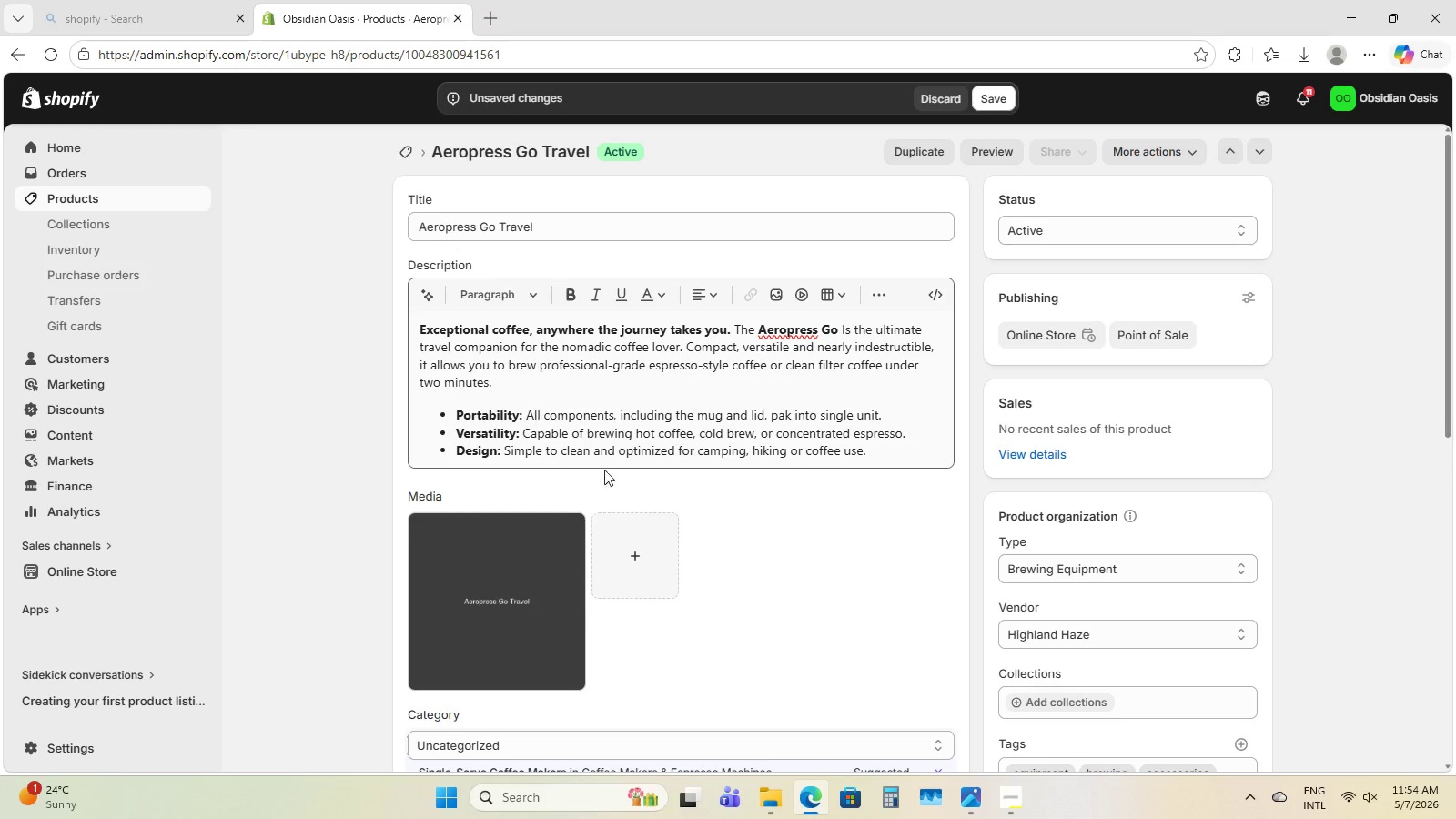 
scroll: coordinate [612, 480], scroll_direction: up, amount: 3.0
 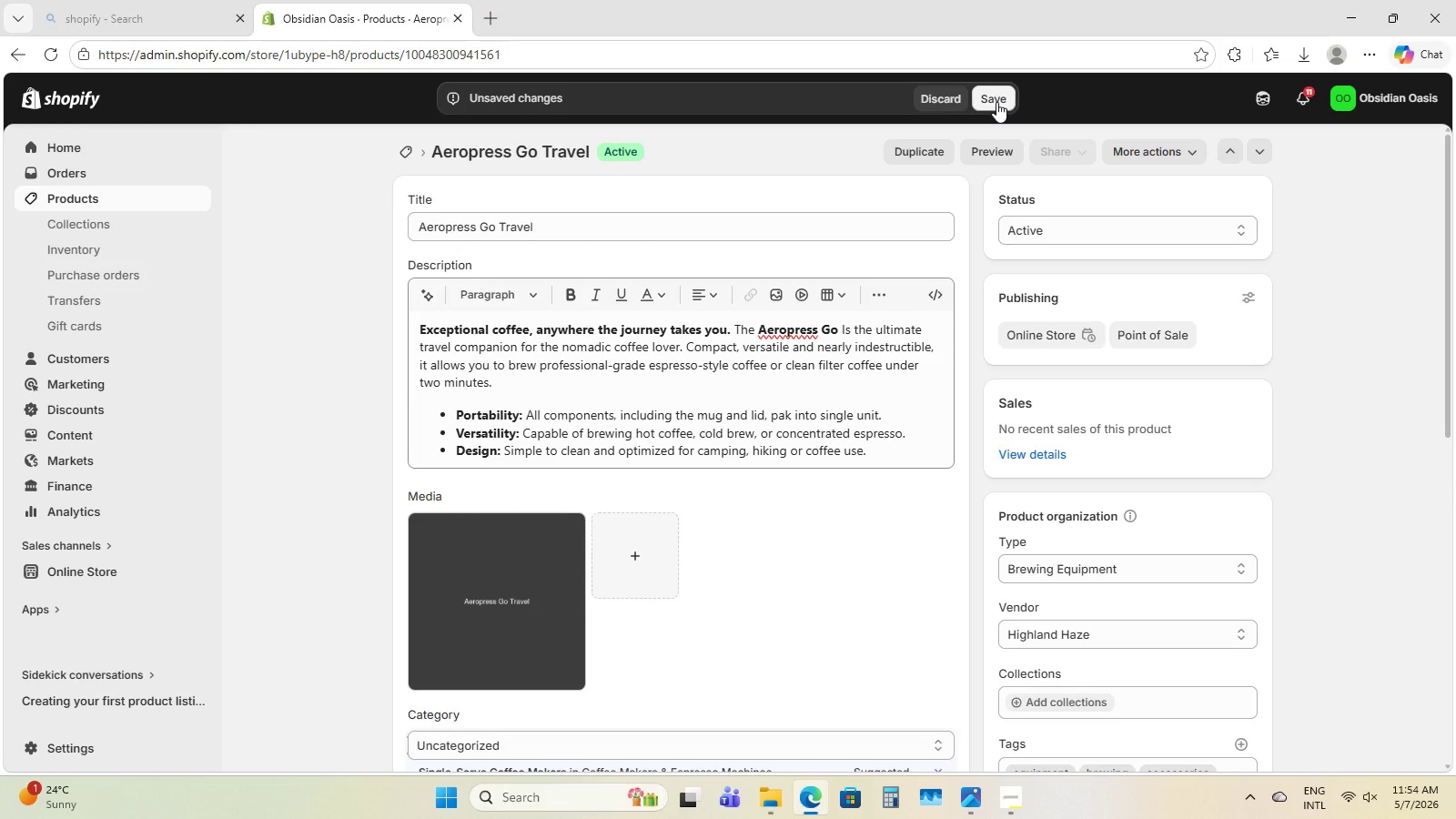 
left_click([996, 102])
 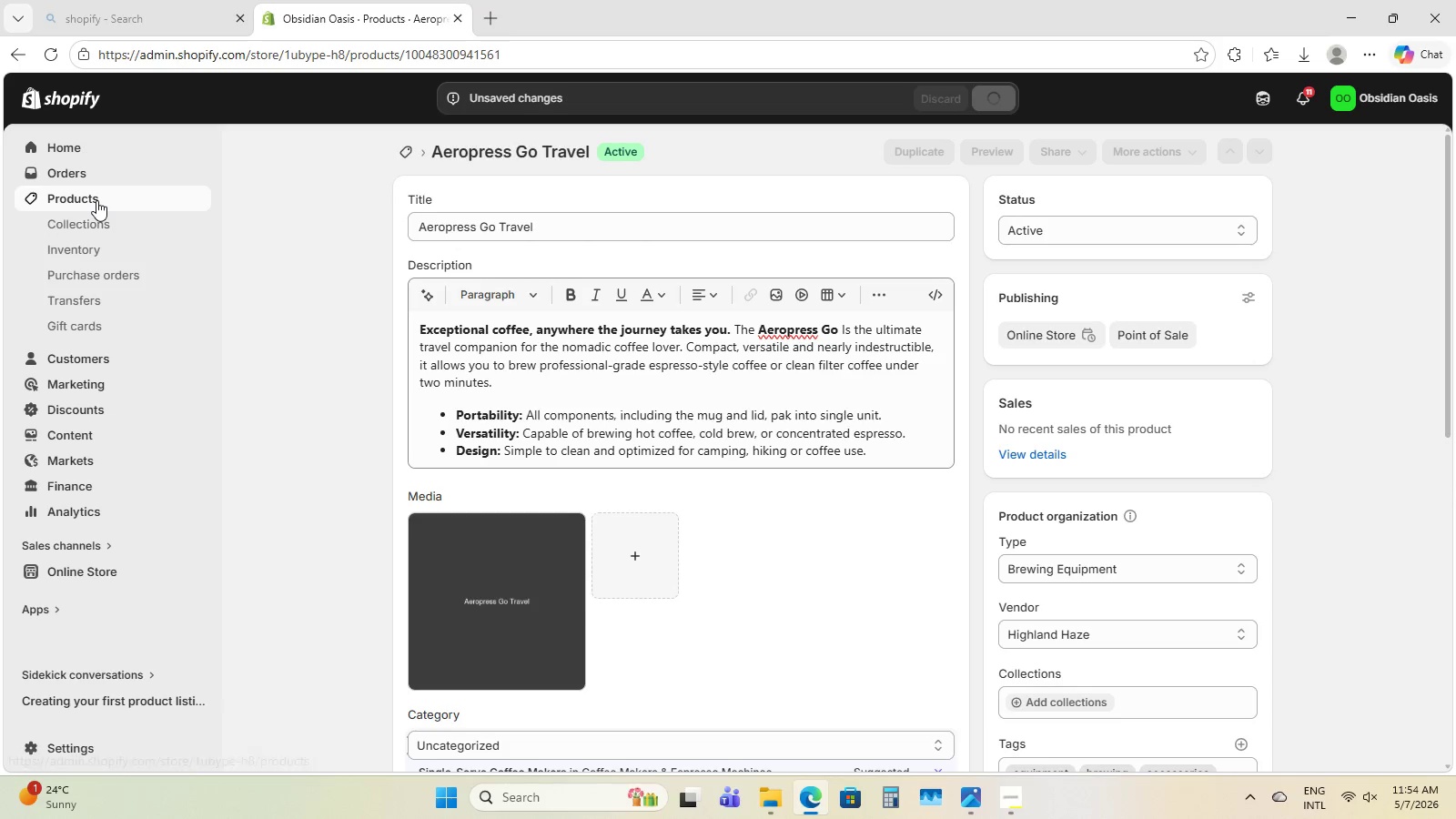 
left_click([96, 200])
 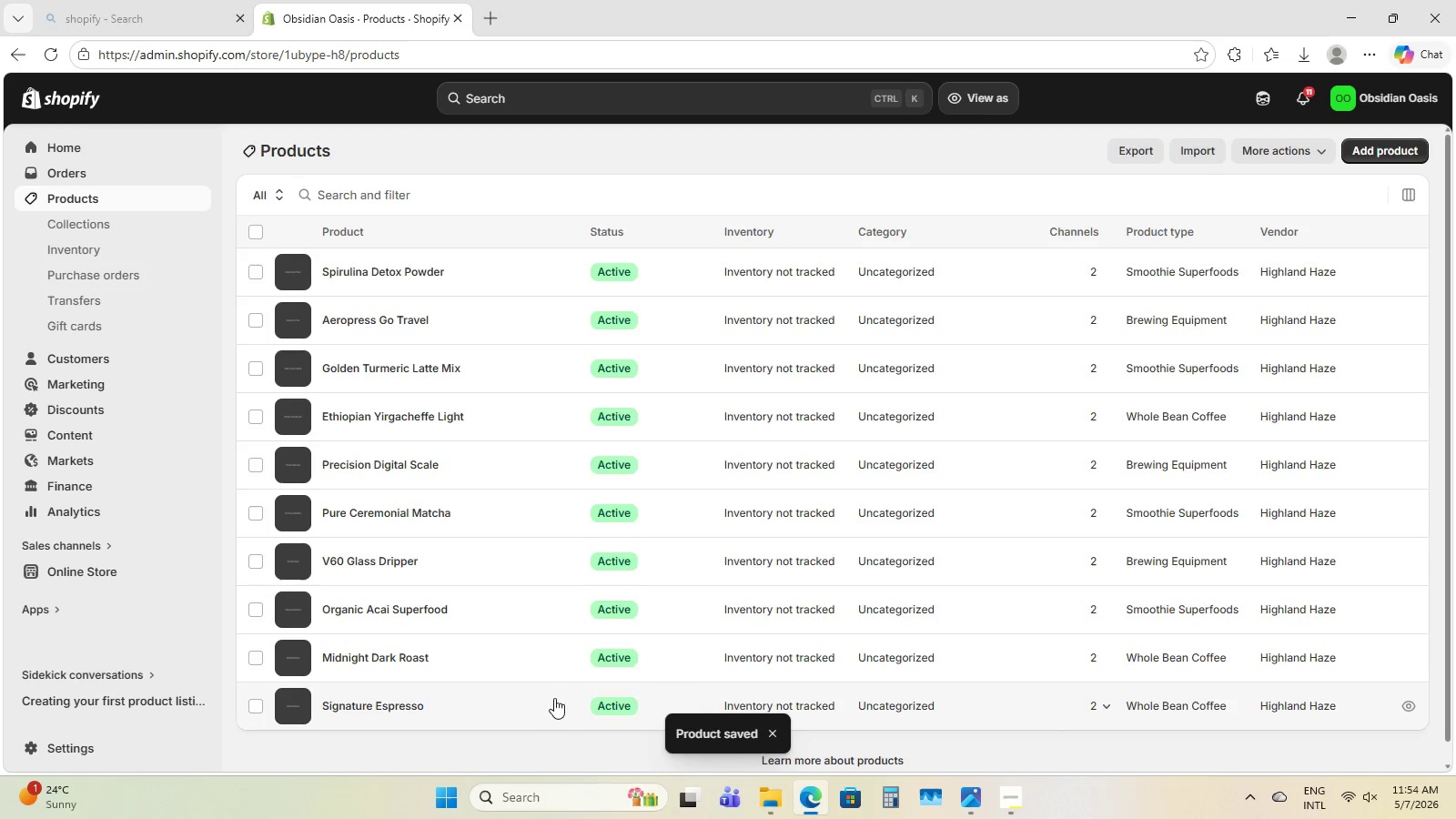 
wait(5.22)
 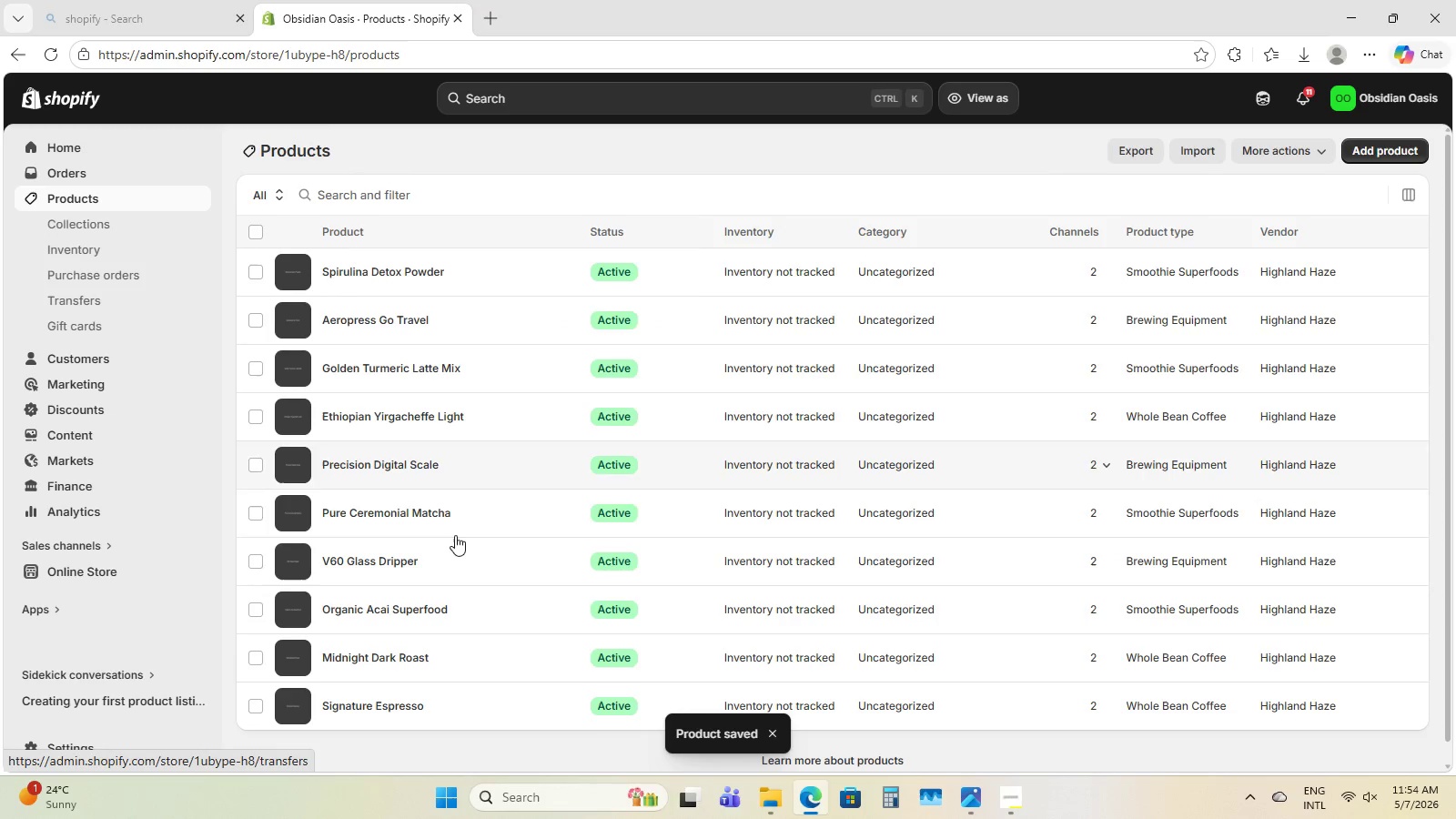 
left_click([402, 271])
 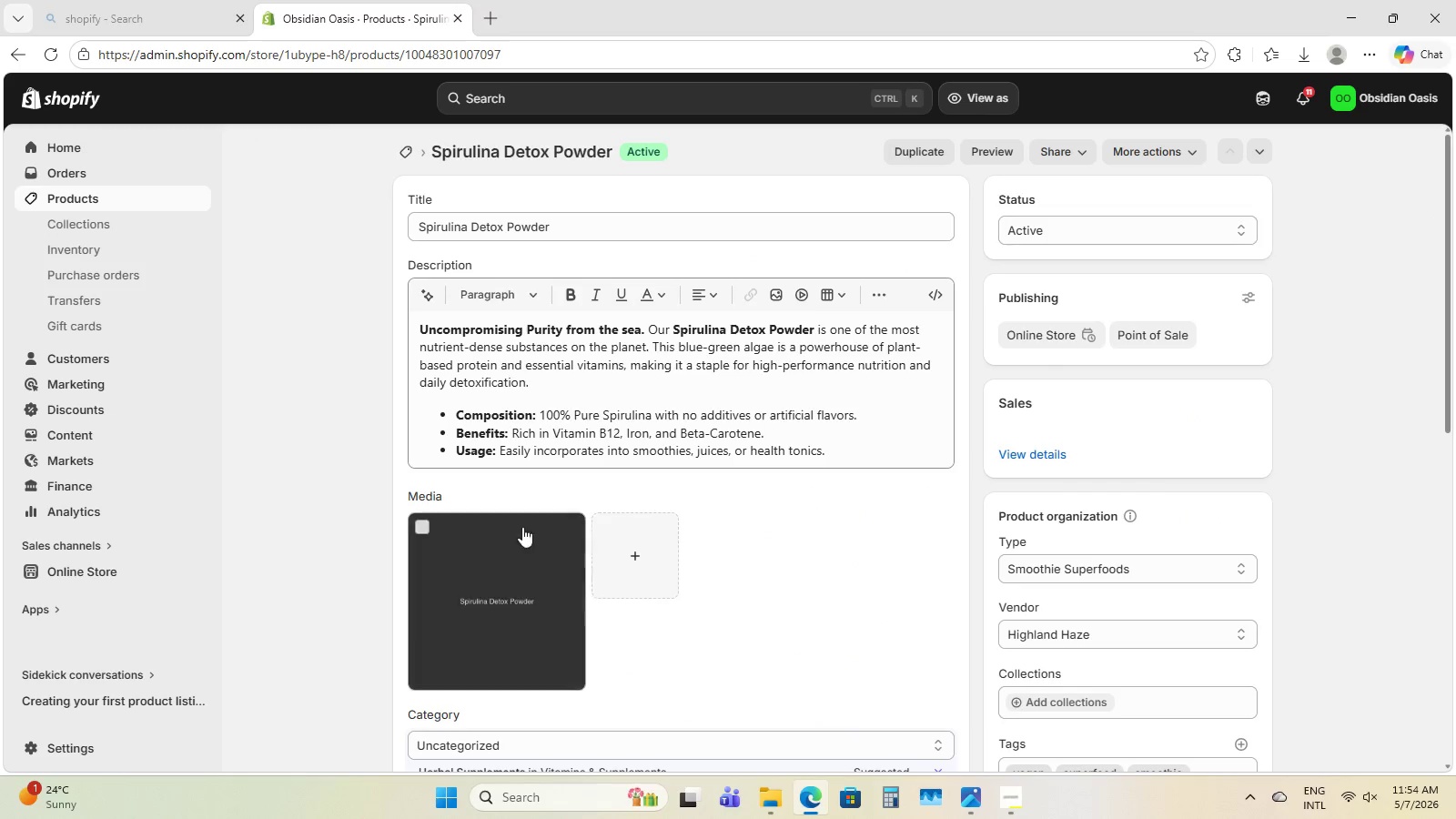 
left_click([534, 586])
 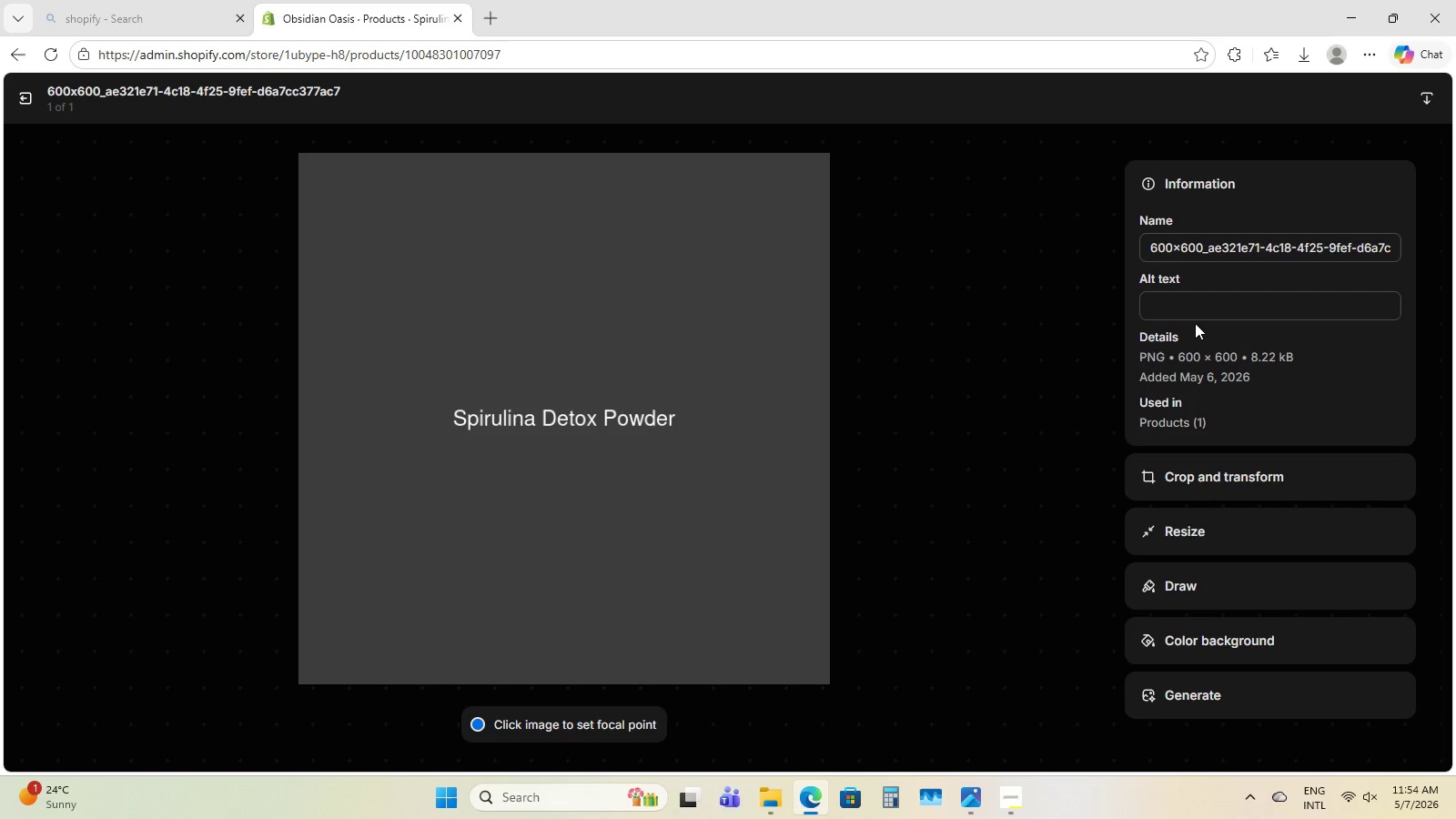 
left_click([1242, 283])
 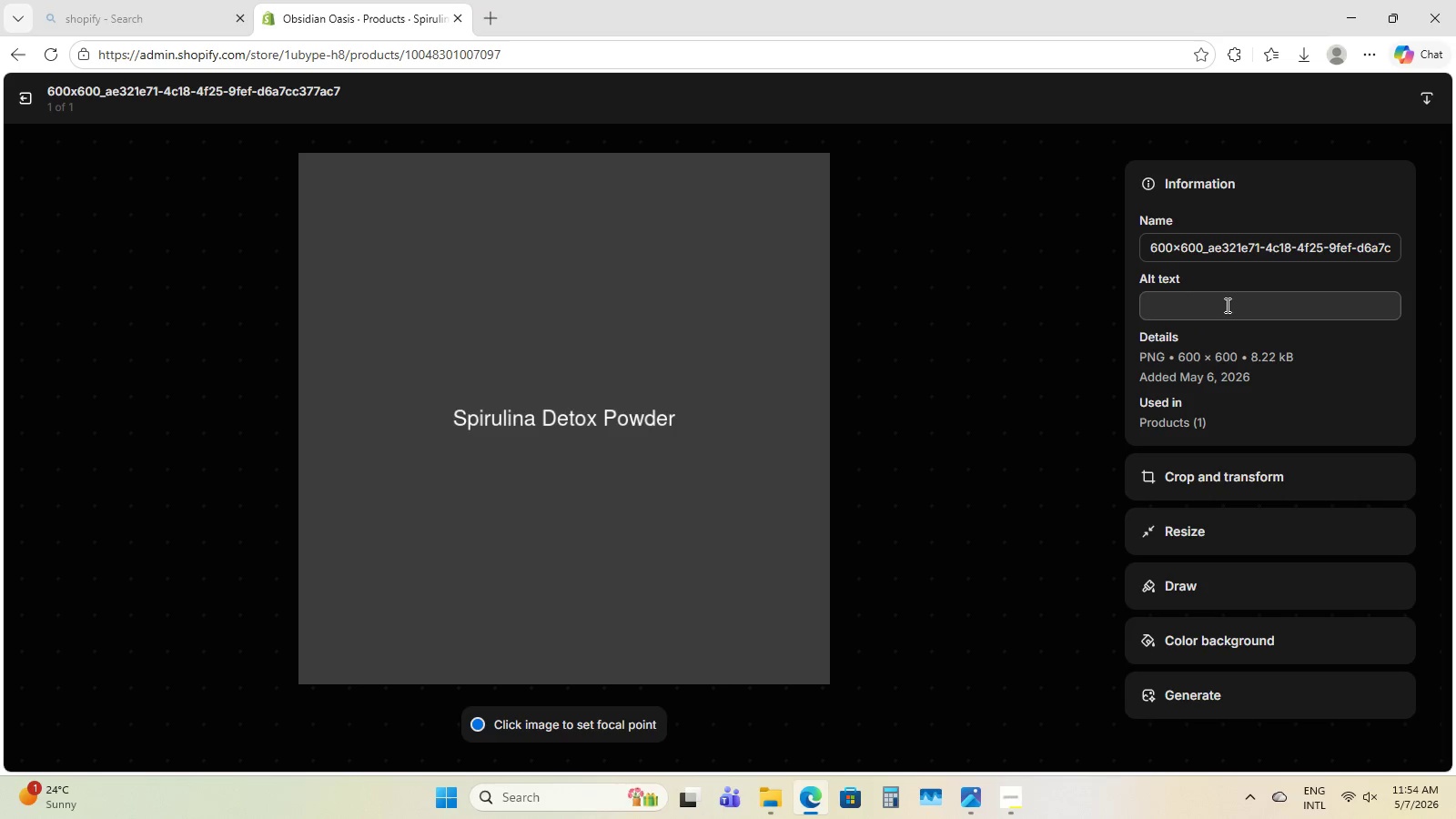 
left_click([1226, 305])
 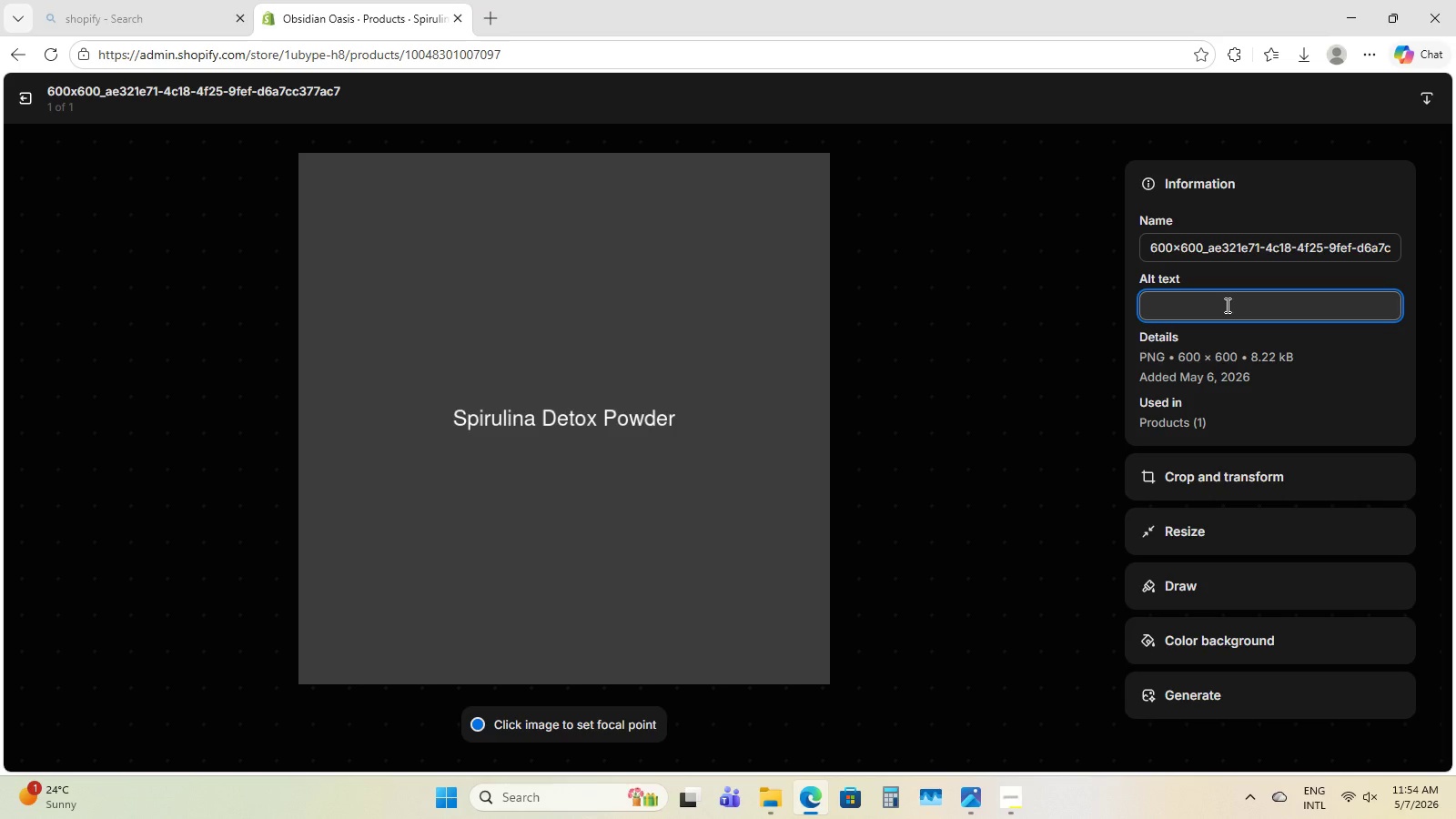 
type(Intense )
 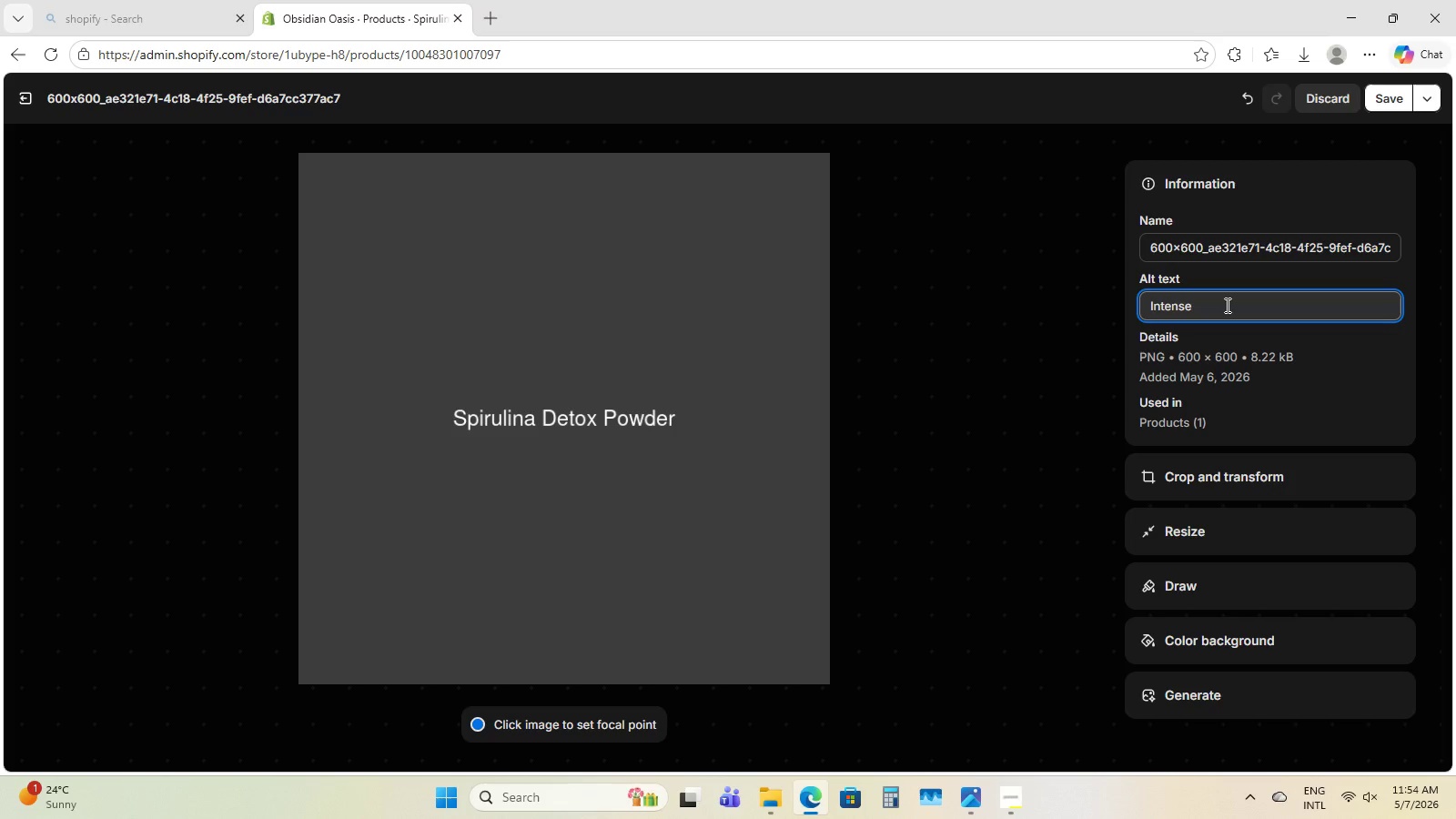 
type(blue-green Spi)
key(Backspace)
type(irulina detox powdre, highlighy)
key(Backspace)
type(ting its pi)
key(Backspace)
type(ure plant )
key(Backspace)
type(-based appearance and supefood density.)
 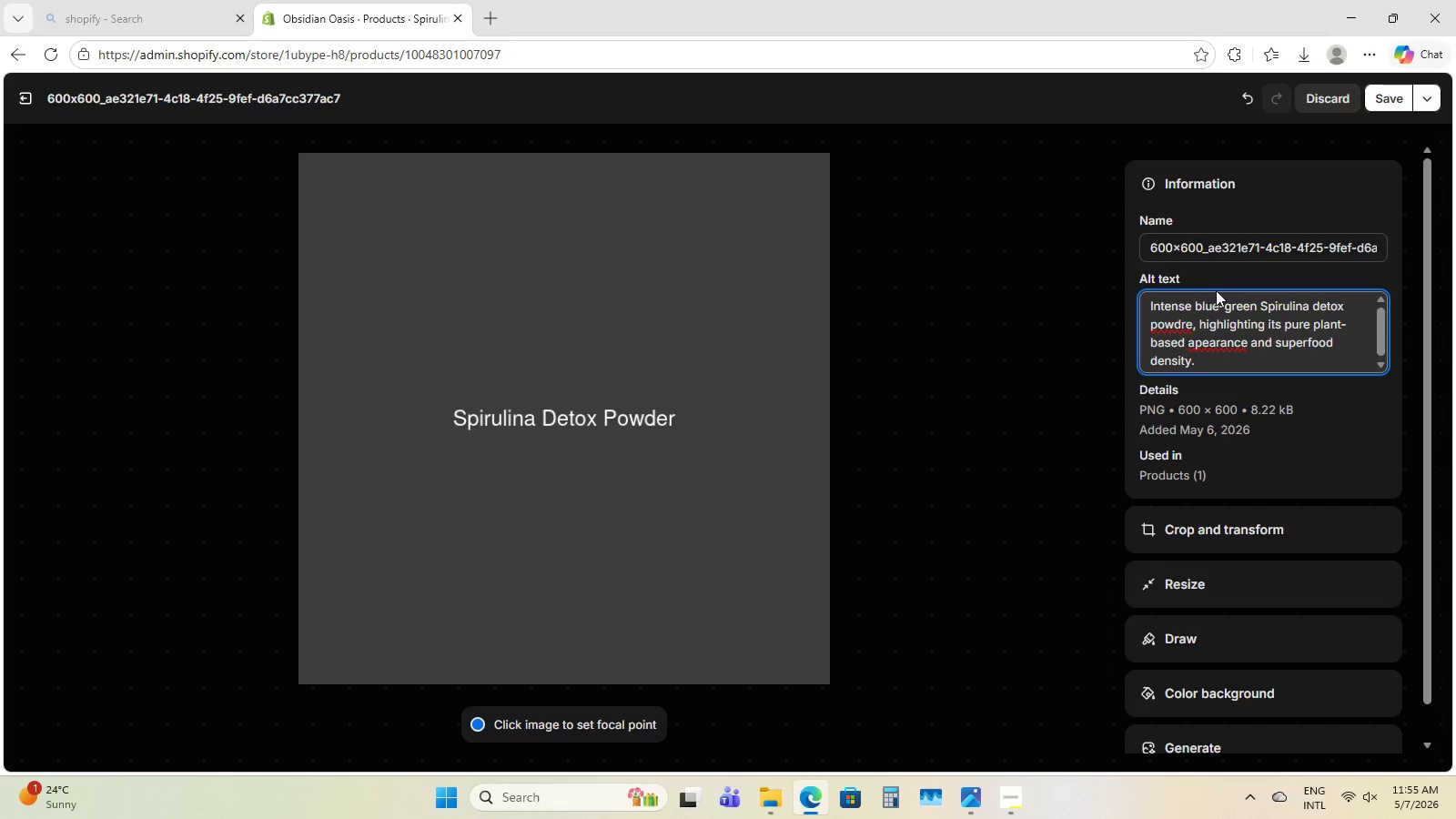 
left_click([1198, 346])
 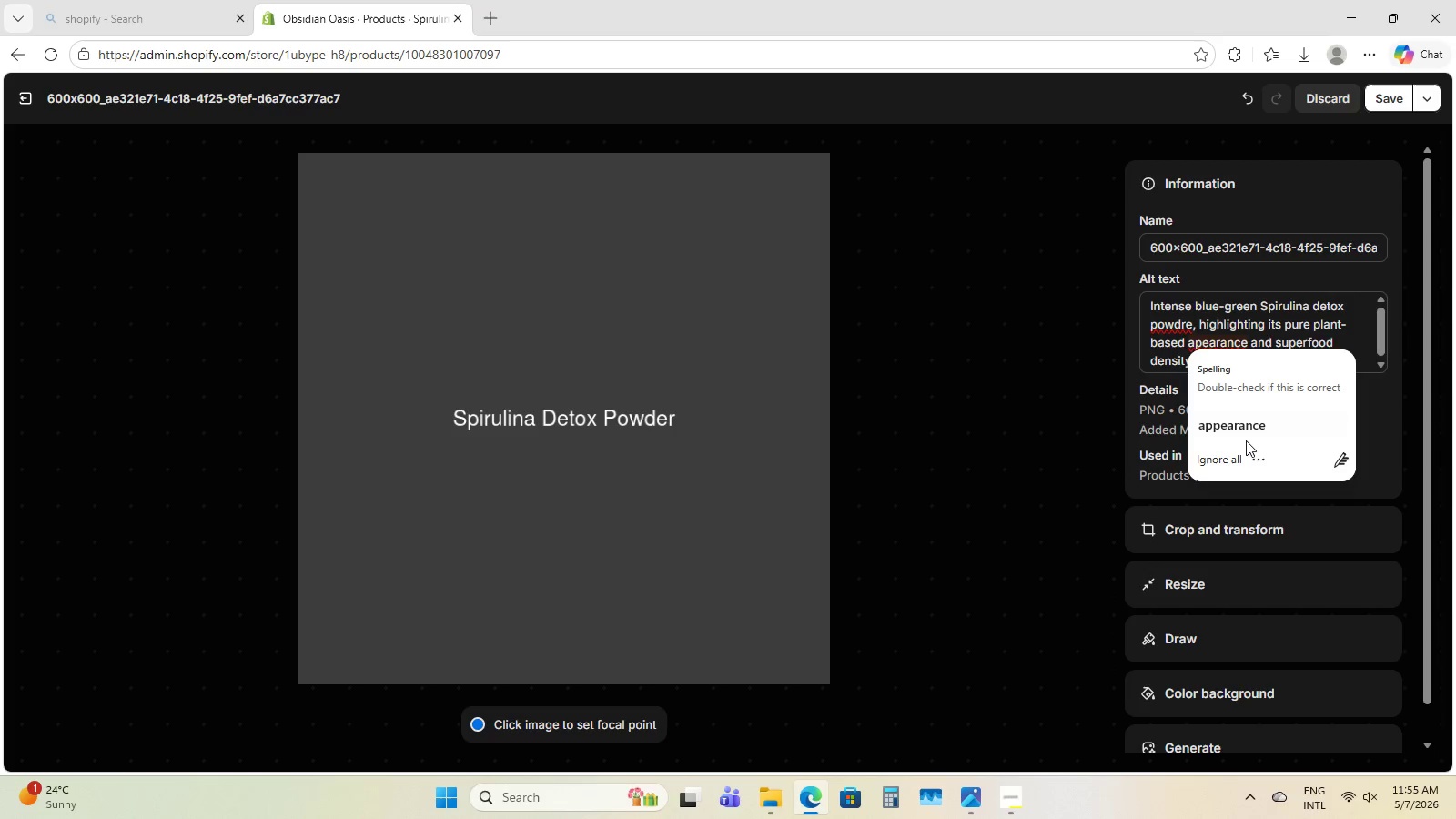 
double_click([1248, 429])
 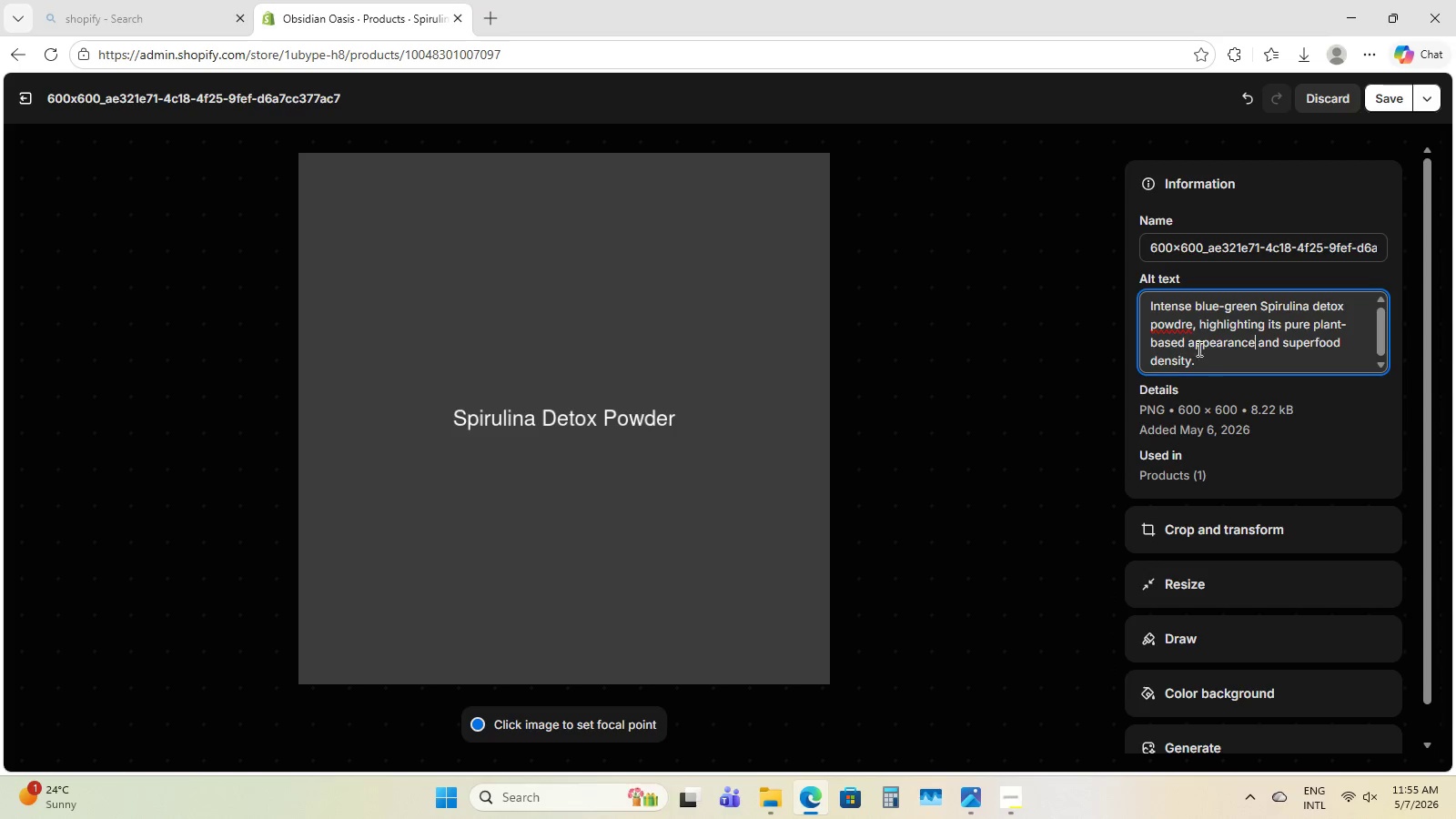 
left_click([1183, 322])
 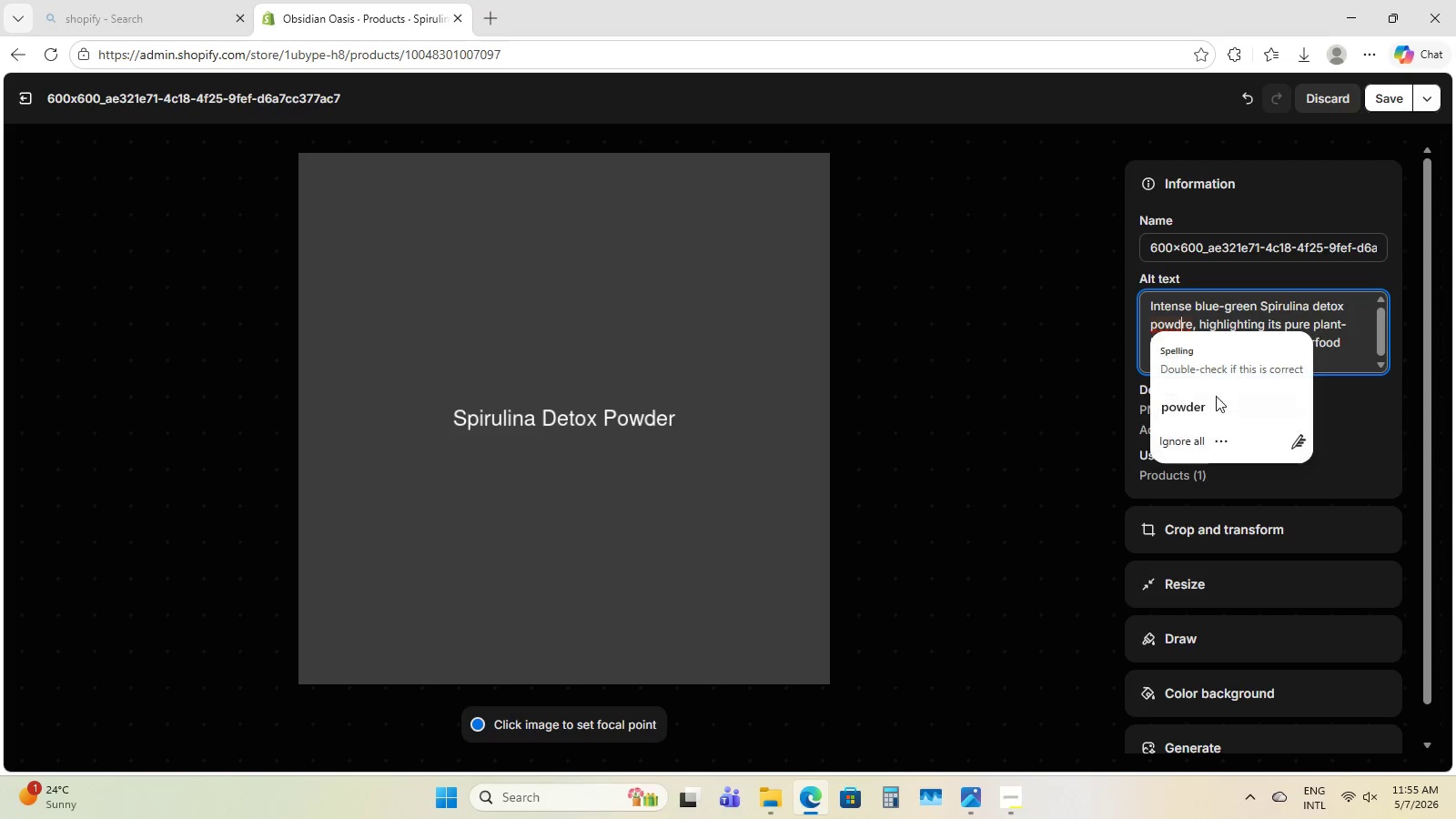 
left_click([1216, 399])
 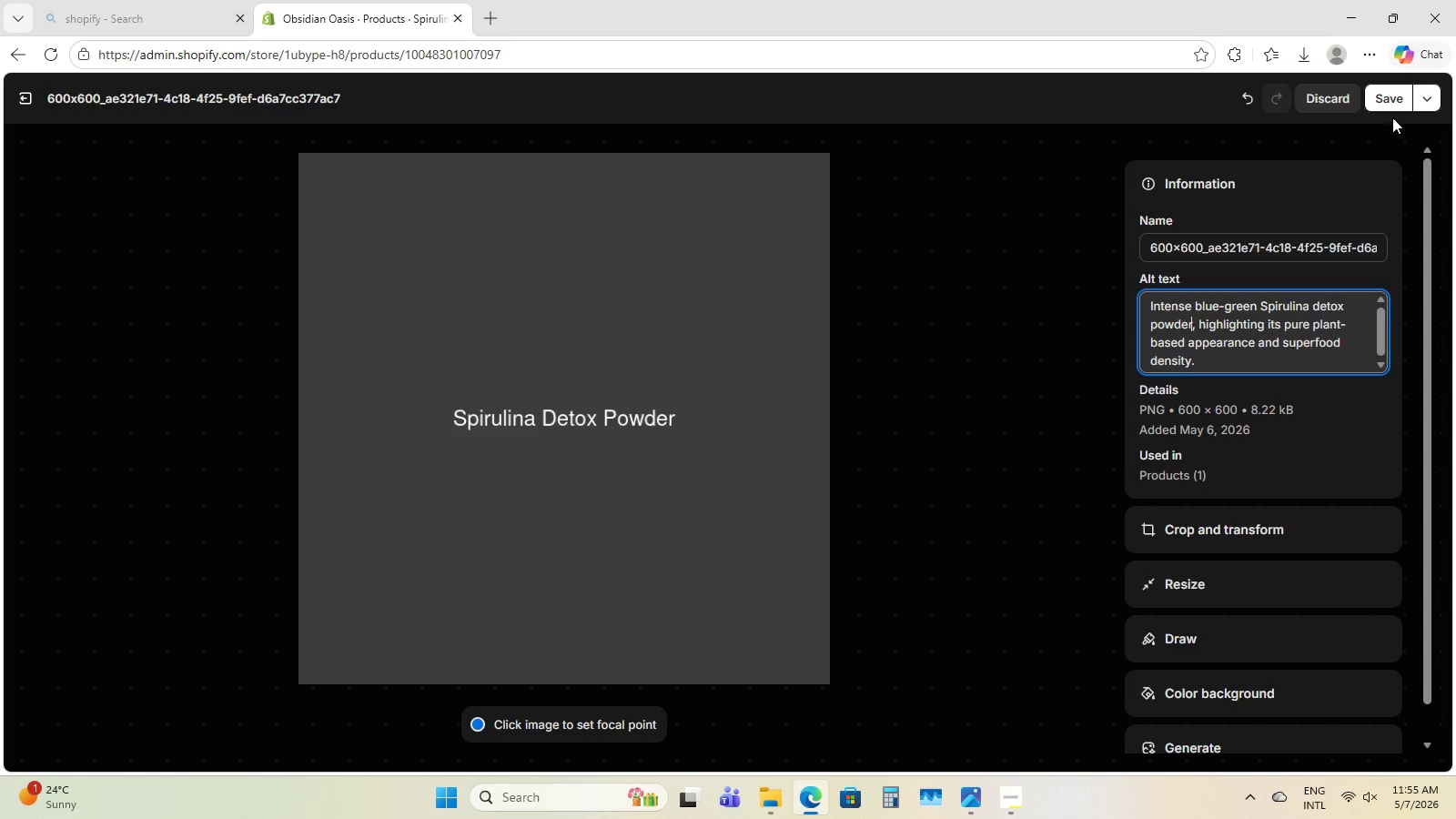 
left_click([1392, 109])
 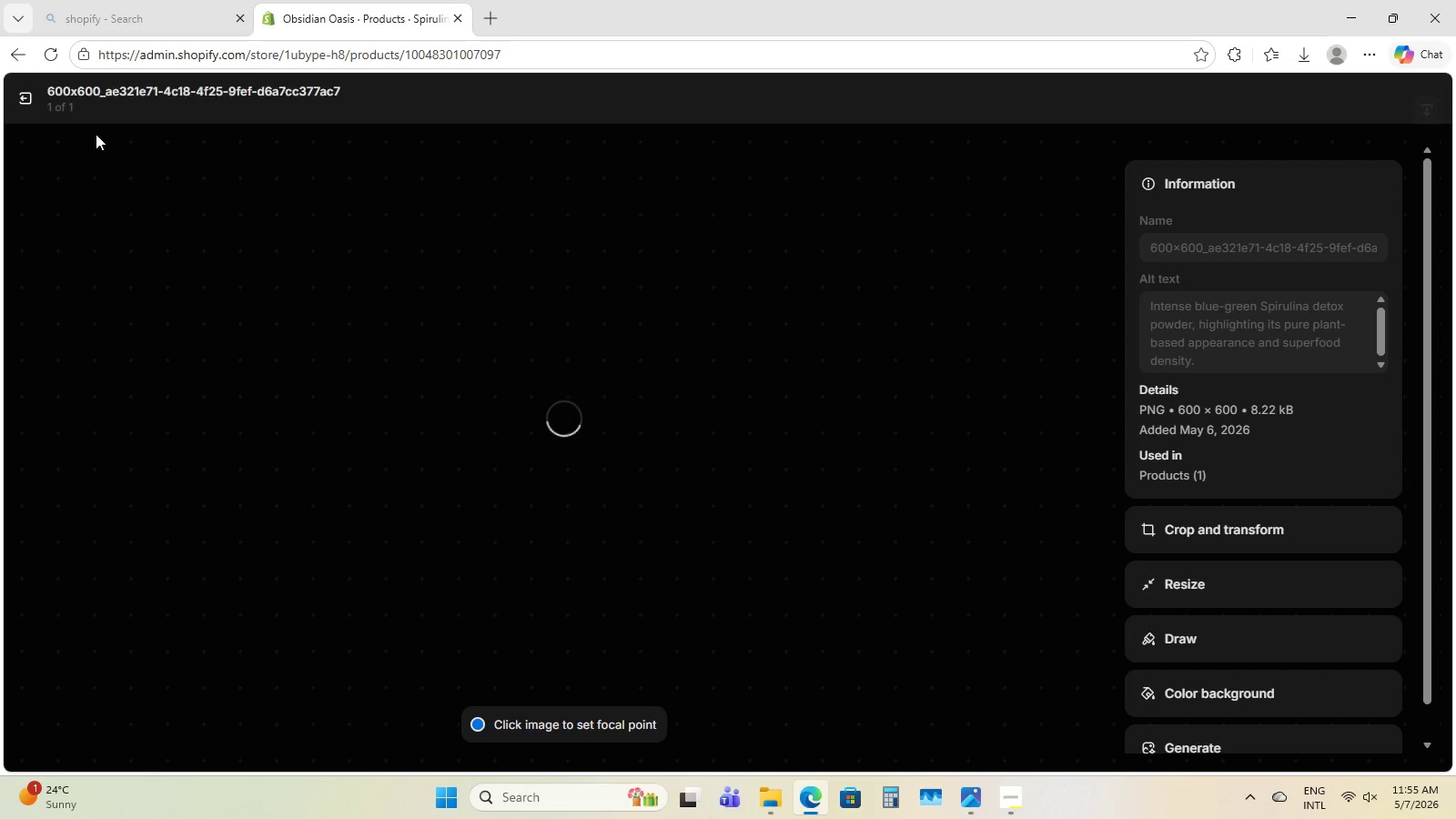 
left_click([11, 105])
 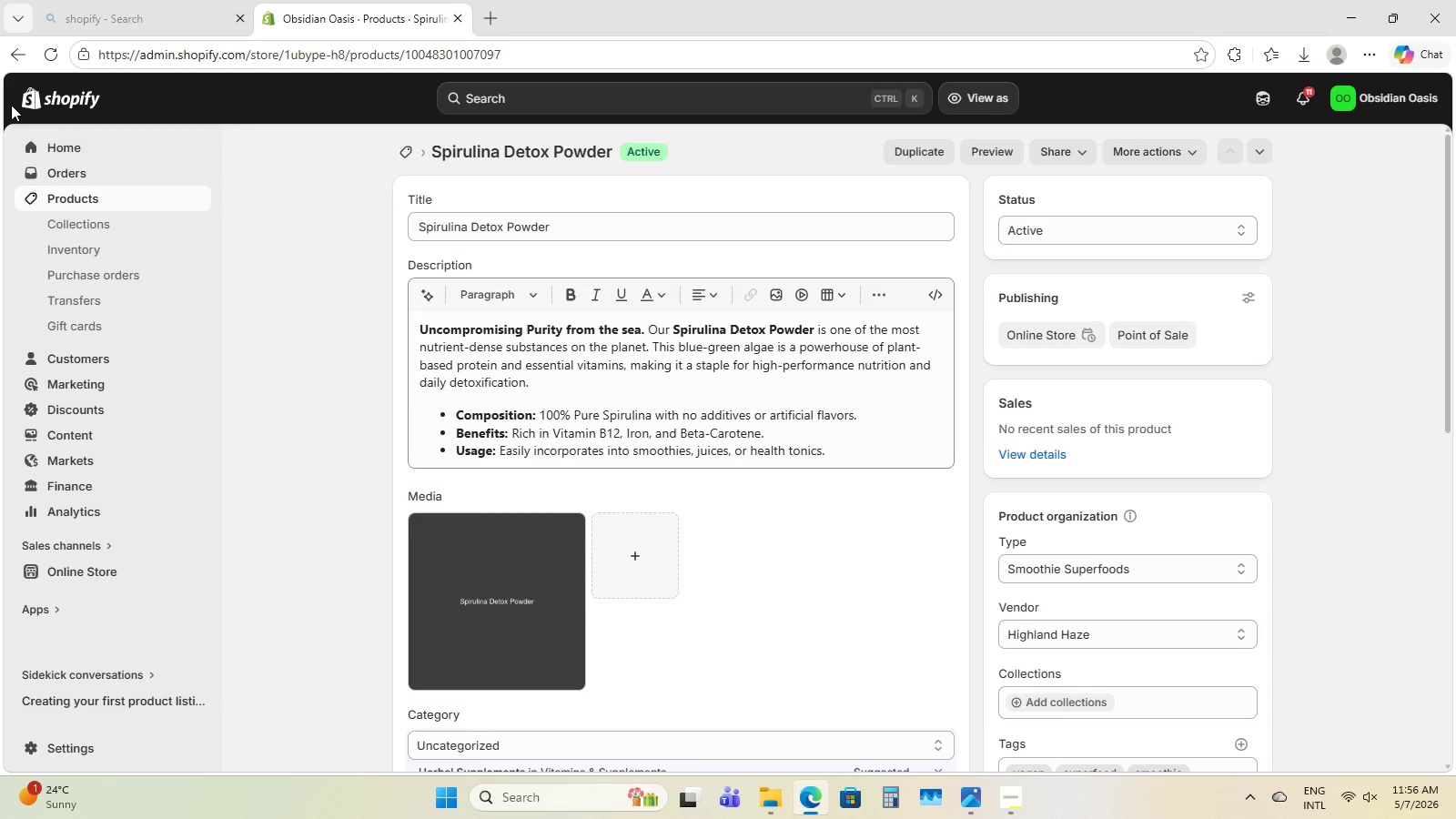 
wait(53.98)
 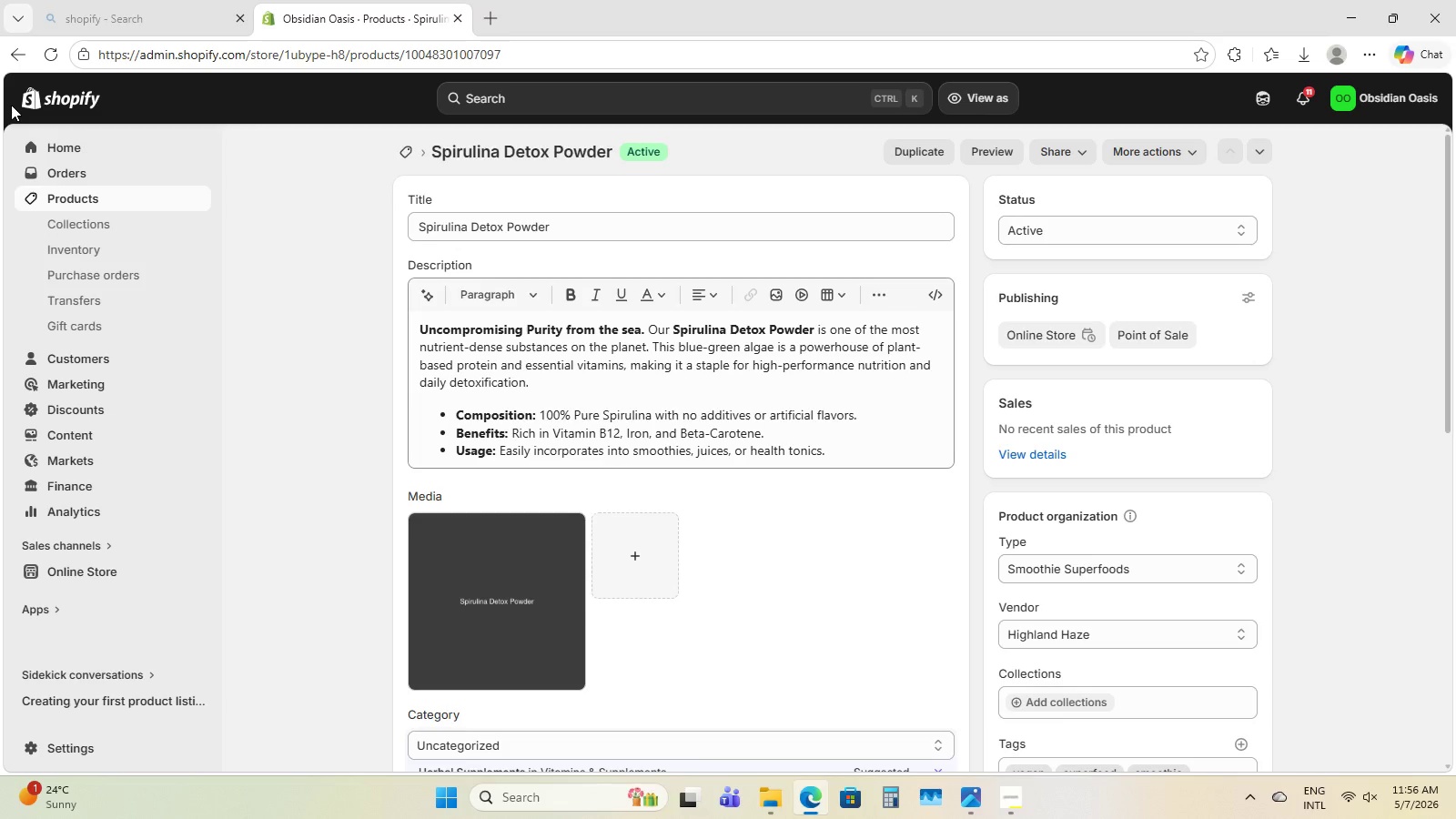 
left_click([124, 179])
 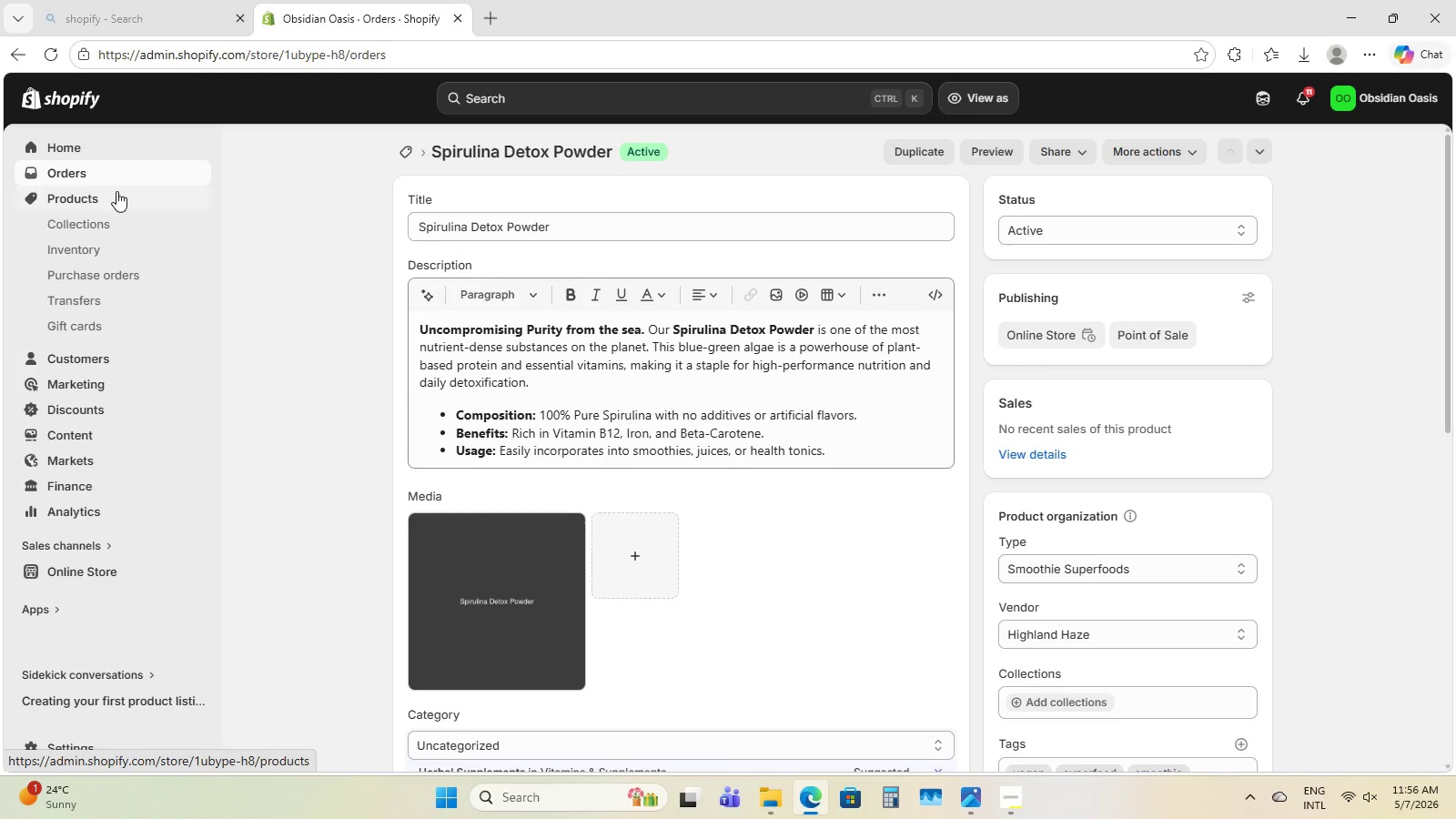 
left_click([113, 192])
 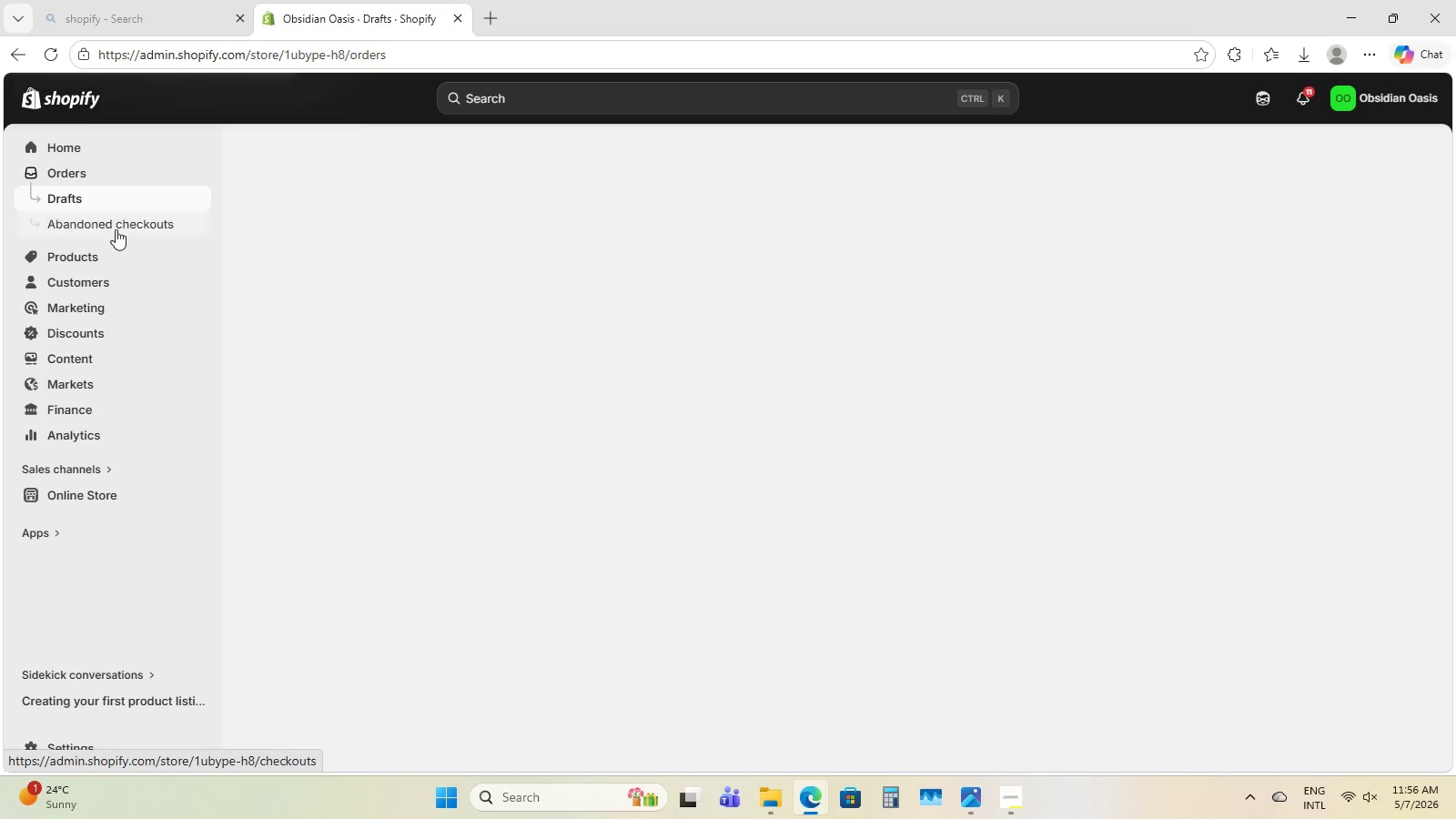 
left_click([120, 253])
 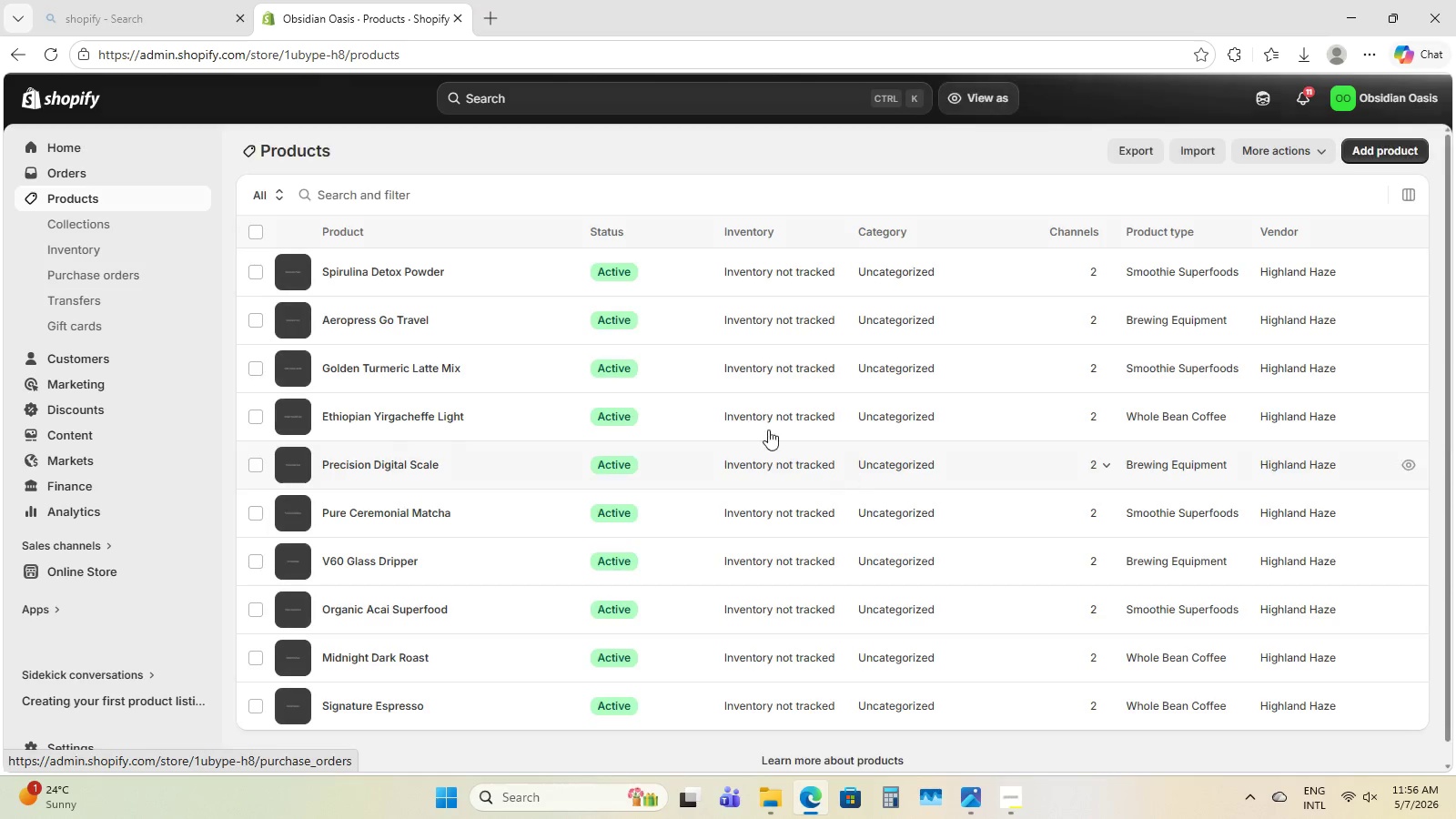 
scroll: coordinate [688, 582], scroll_direction: down, amount: 7.0
 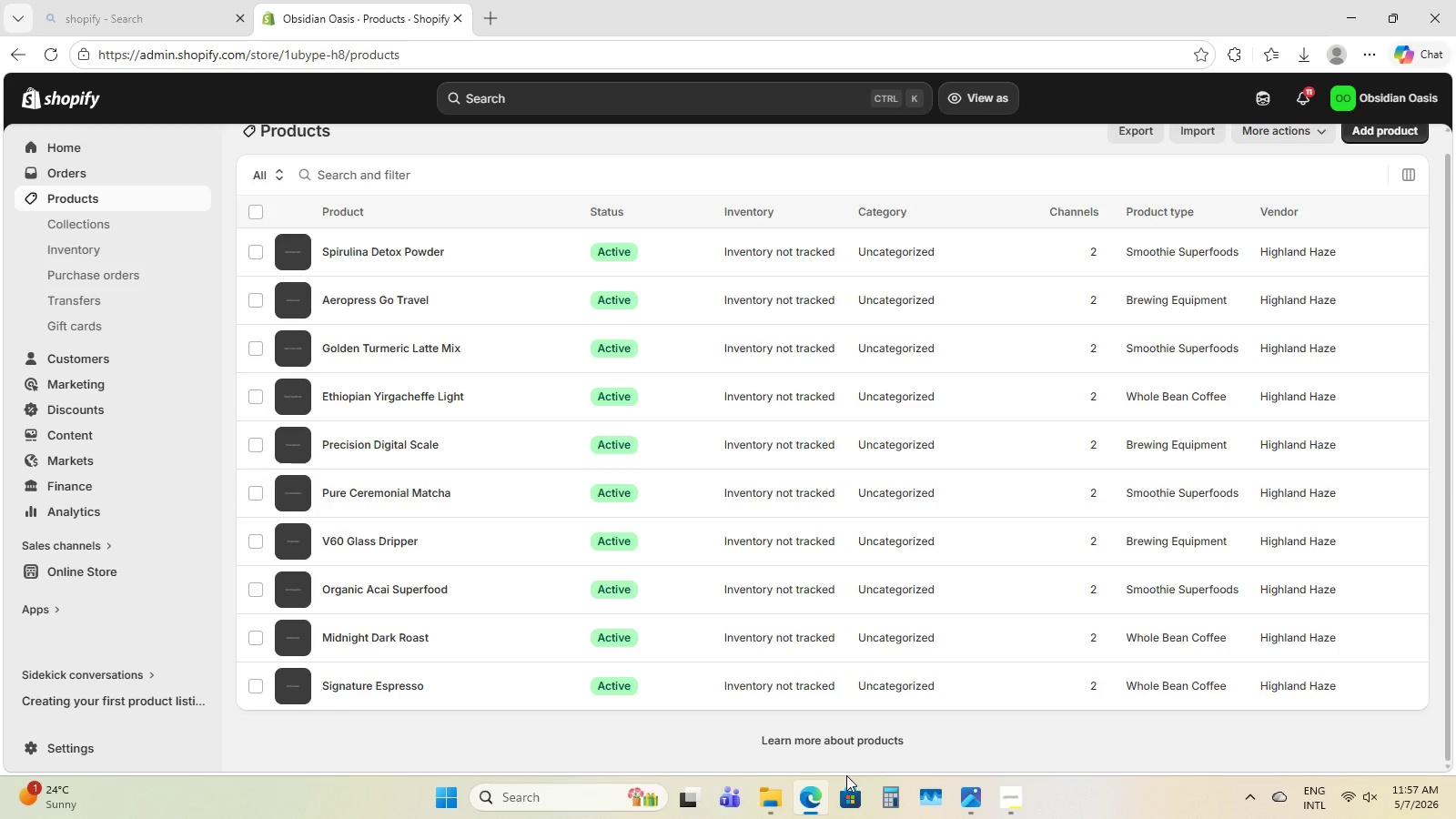 
wait(112.1)
 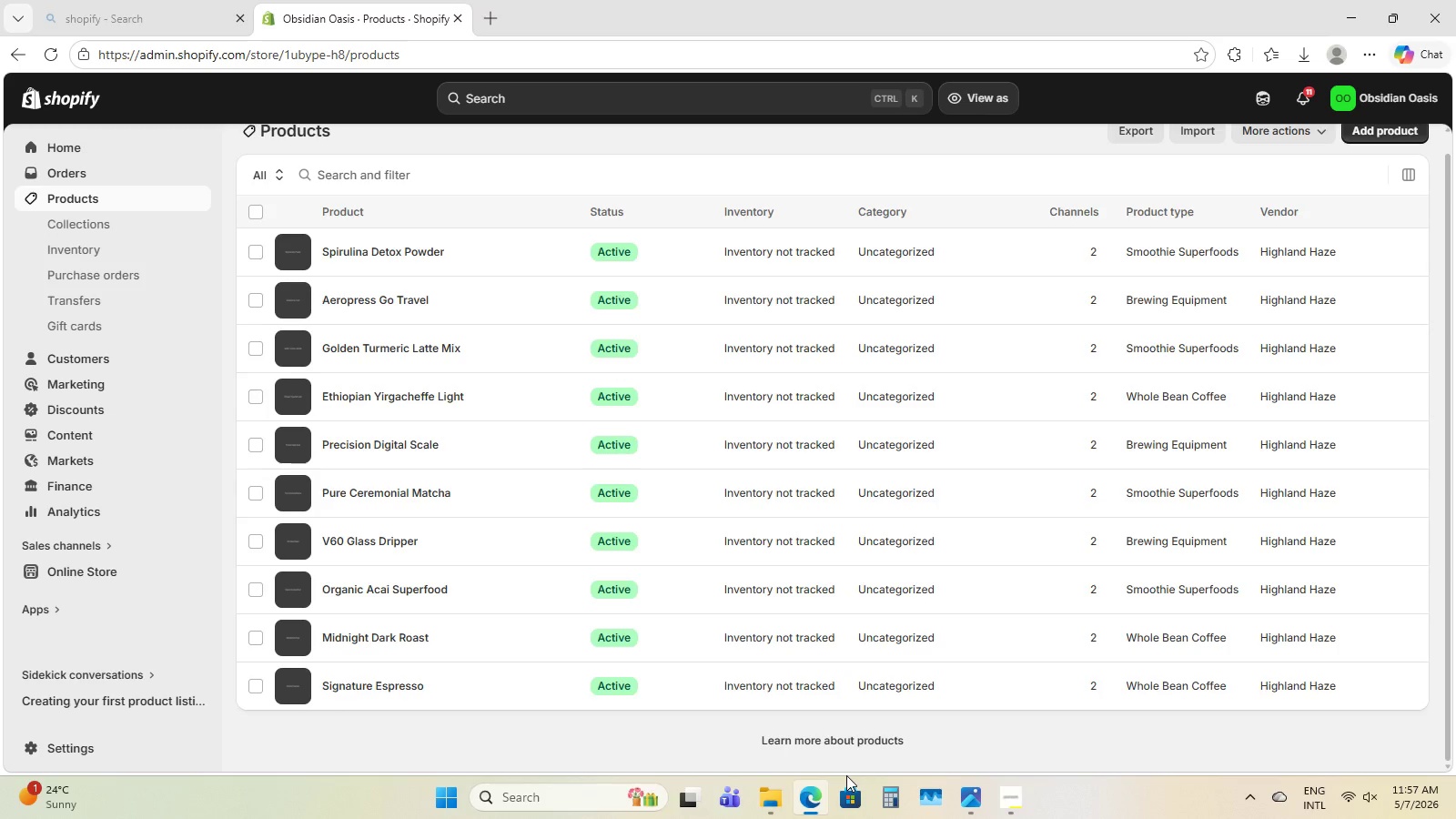 
mouse_move([935, 761])
 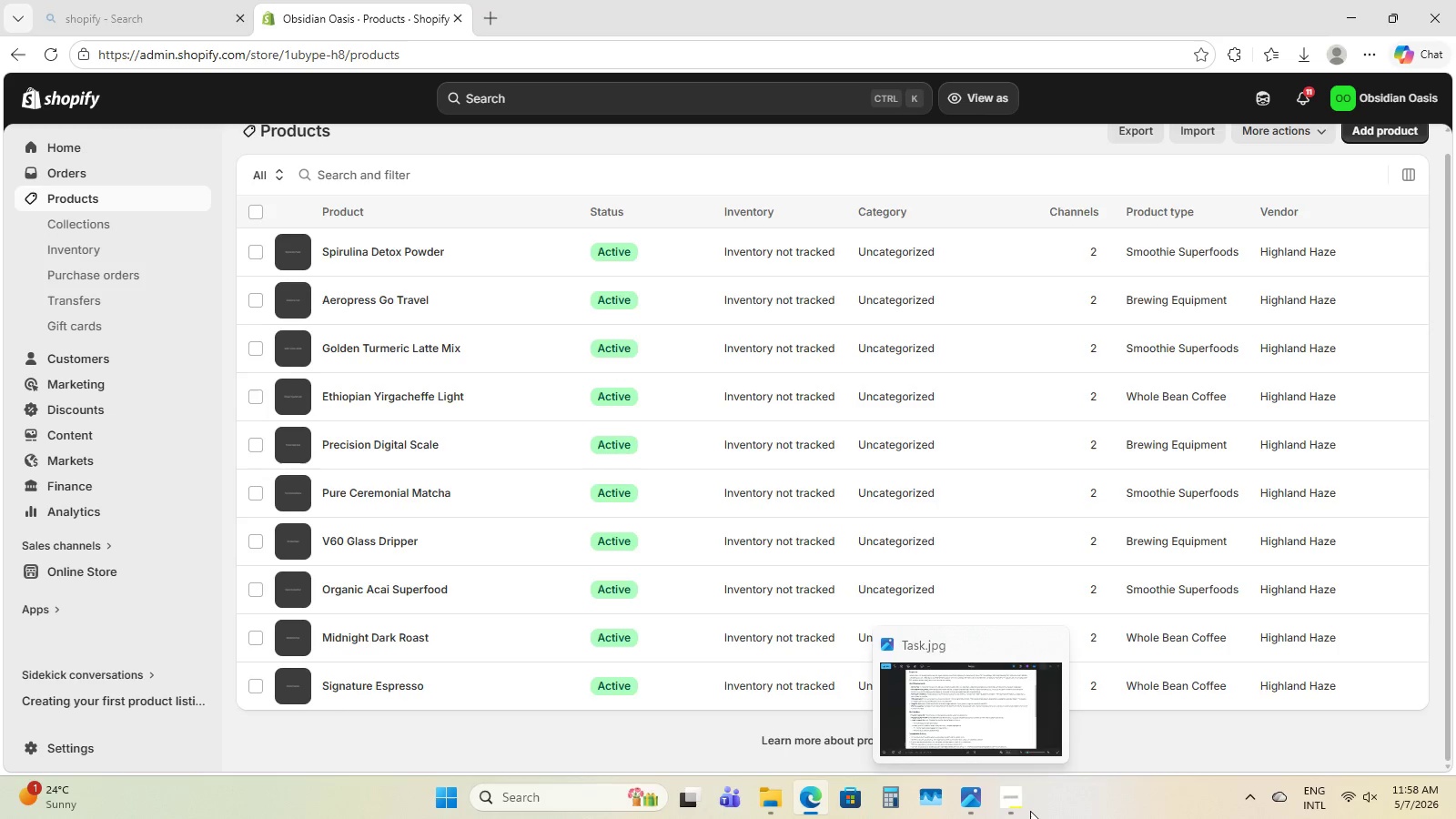 
left_click([1022, 804])